 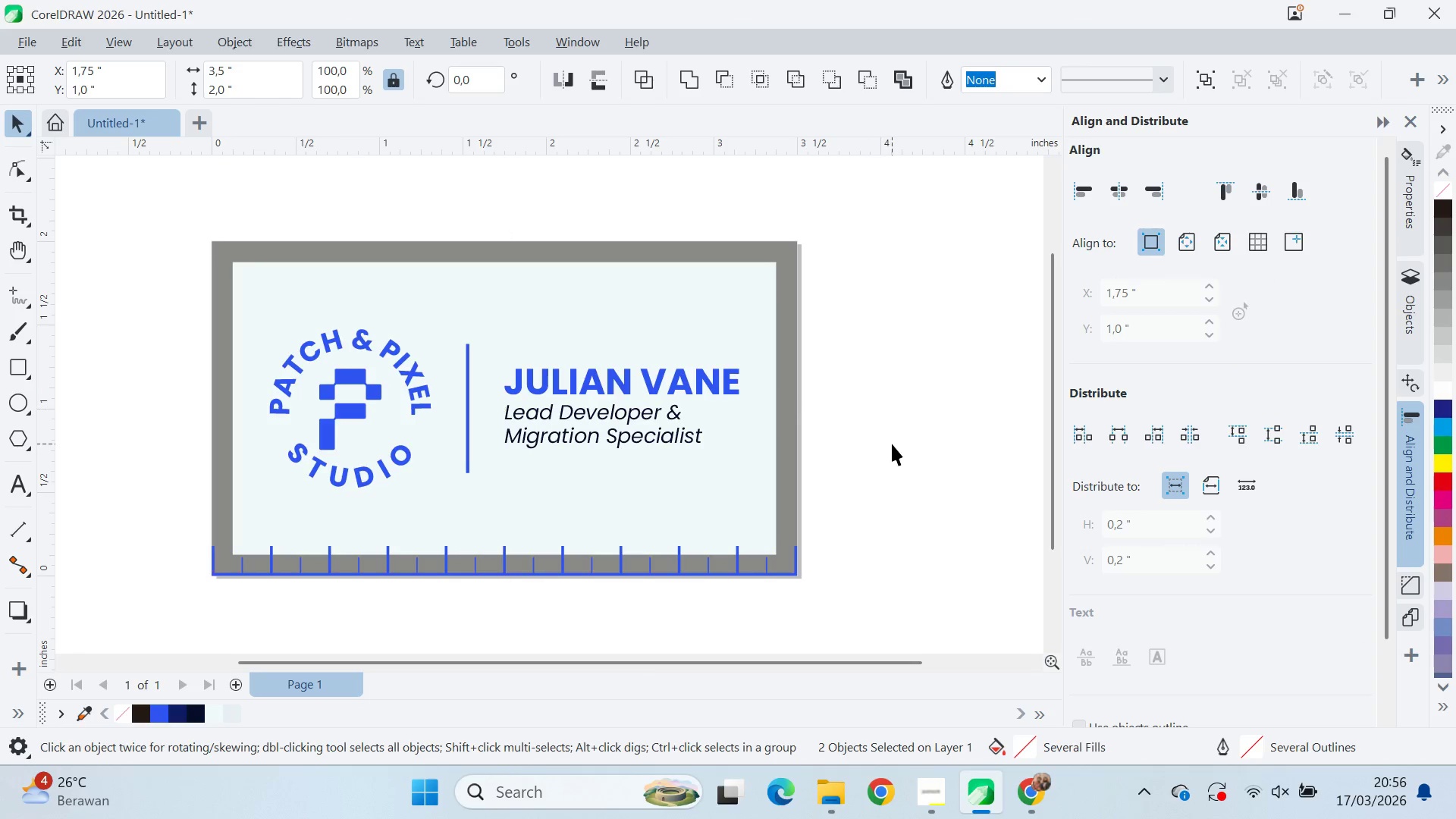 
left_click_drag(start_coordinate=[511, 582], to_coordinate=[528, 522])
 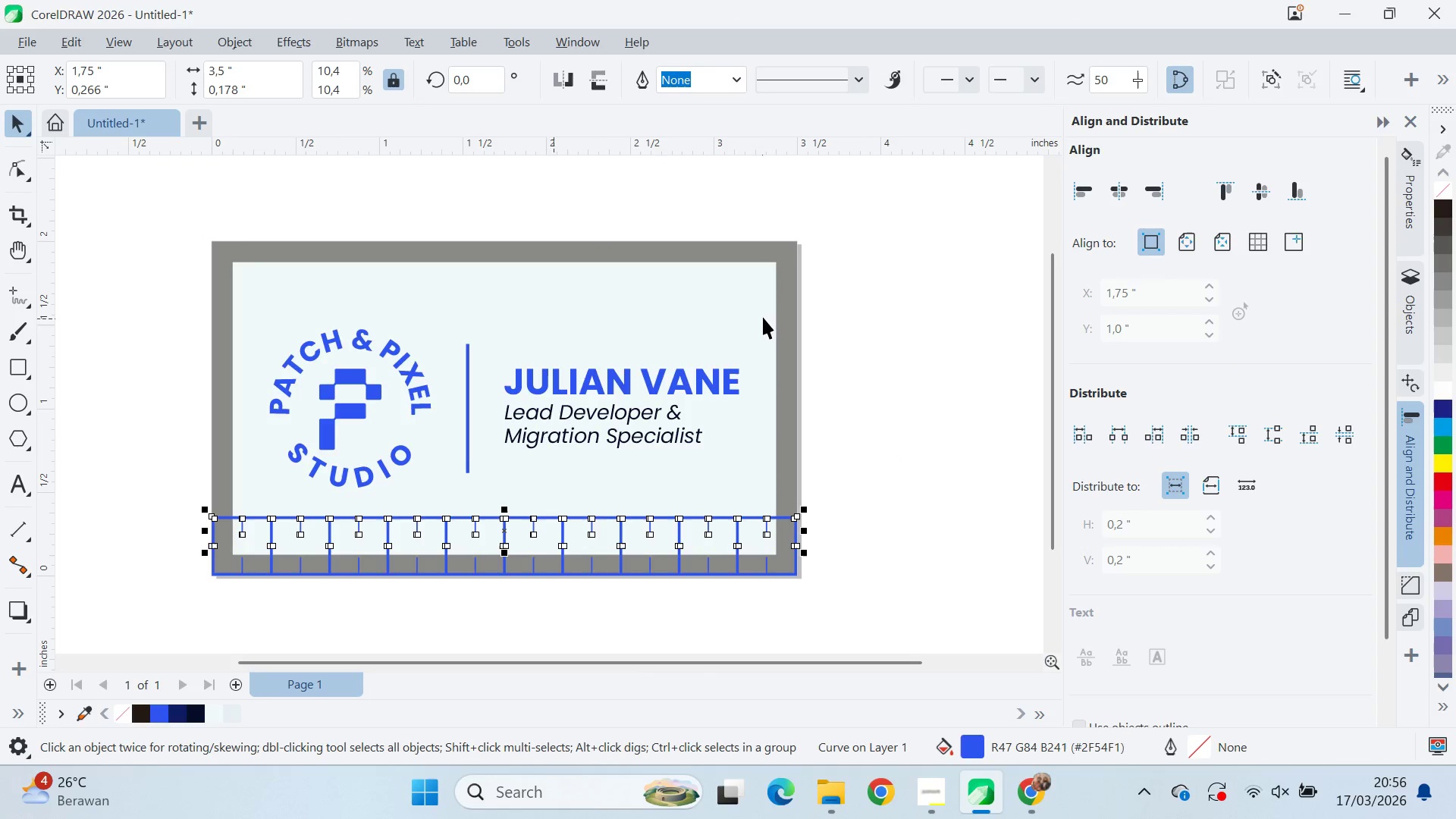 
right_click([528, 522])
 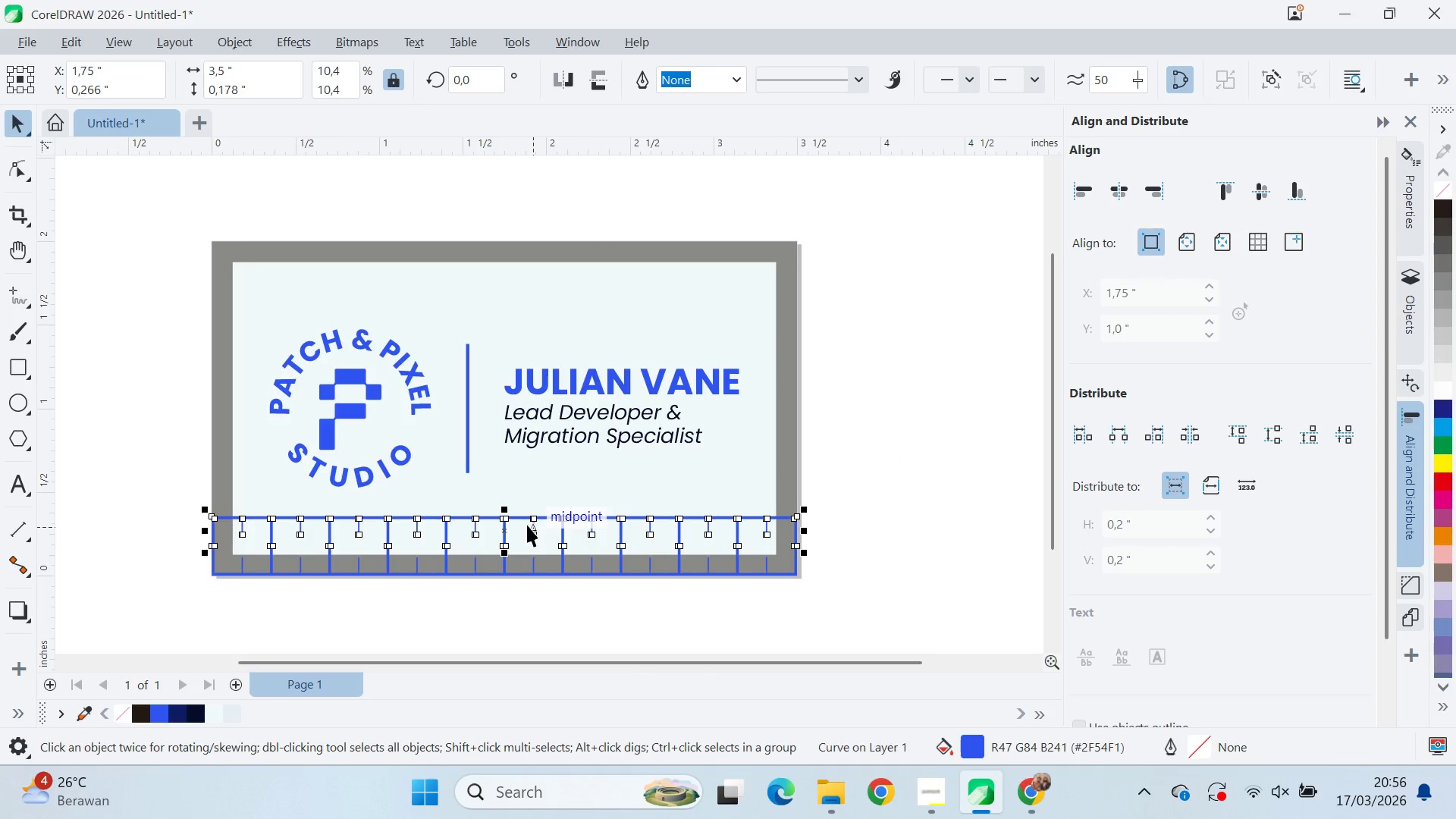 
hold_key(key=ShiftLeft, duration=0.83)
 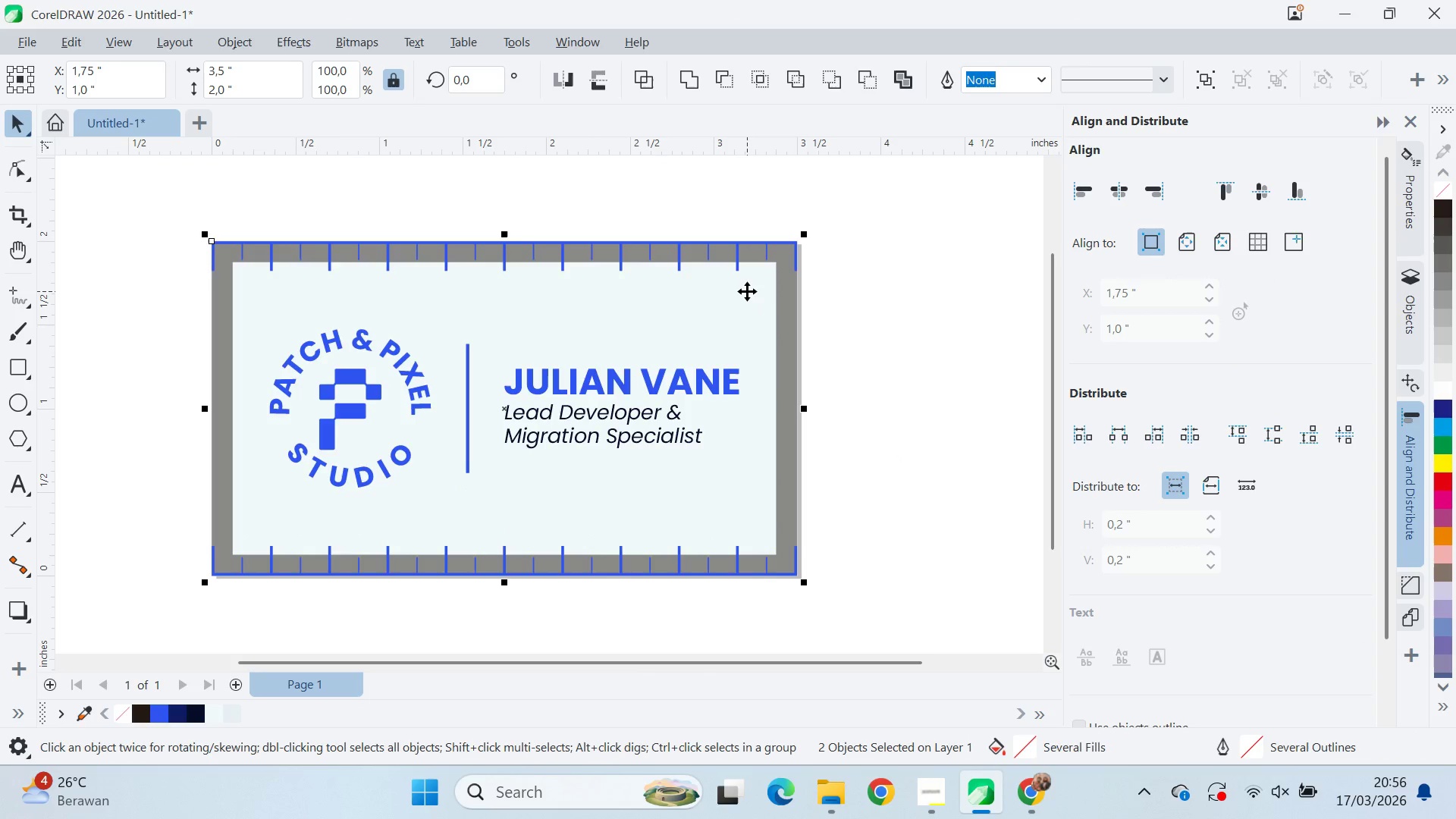 
key(T)
 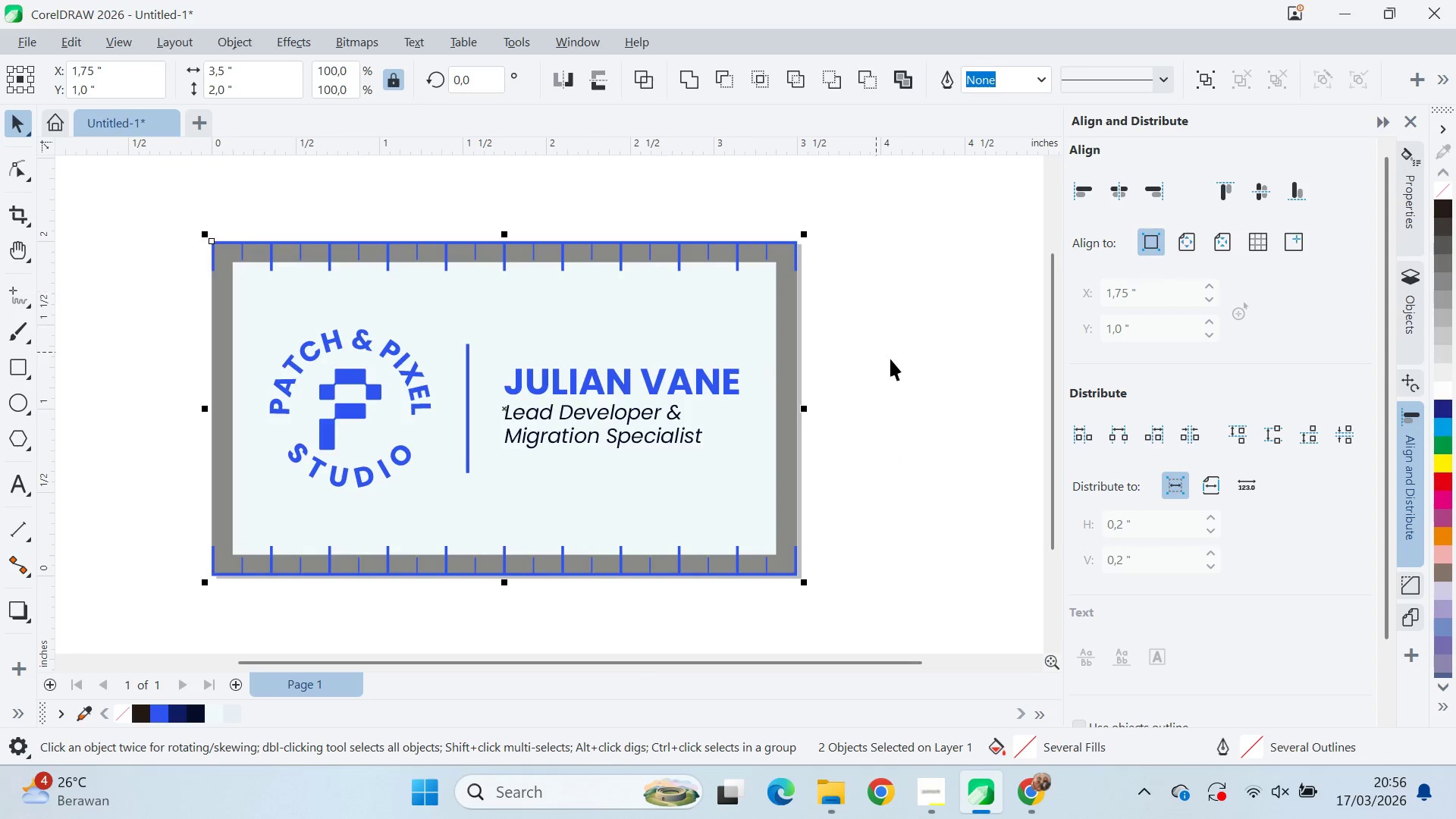 
left_click_drag(start_coordinate=[886, 358], to_coordinate=[891, 359])
 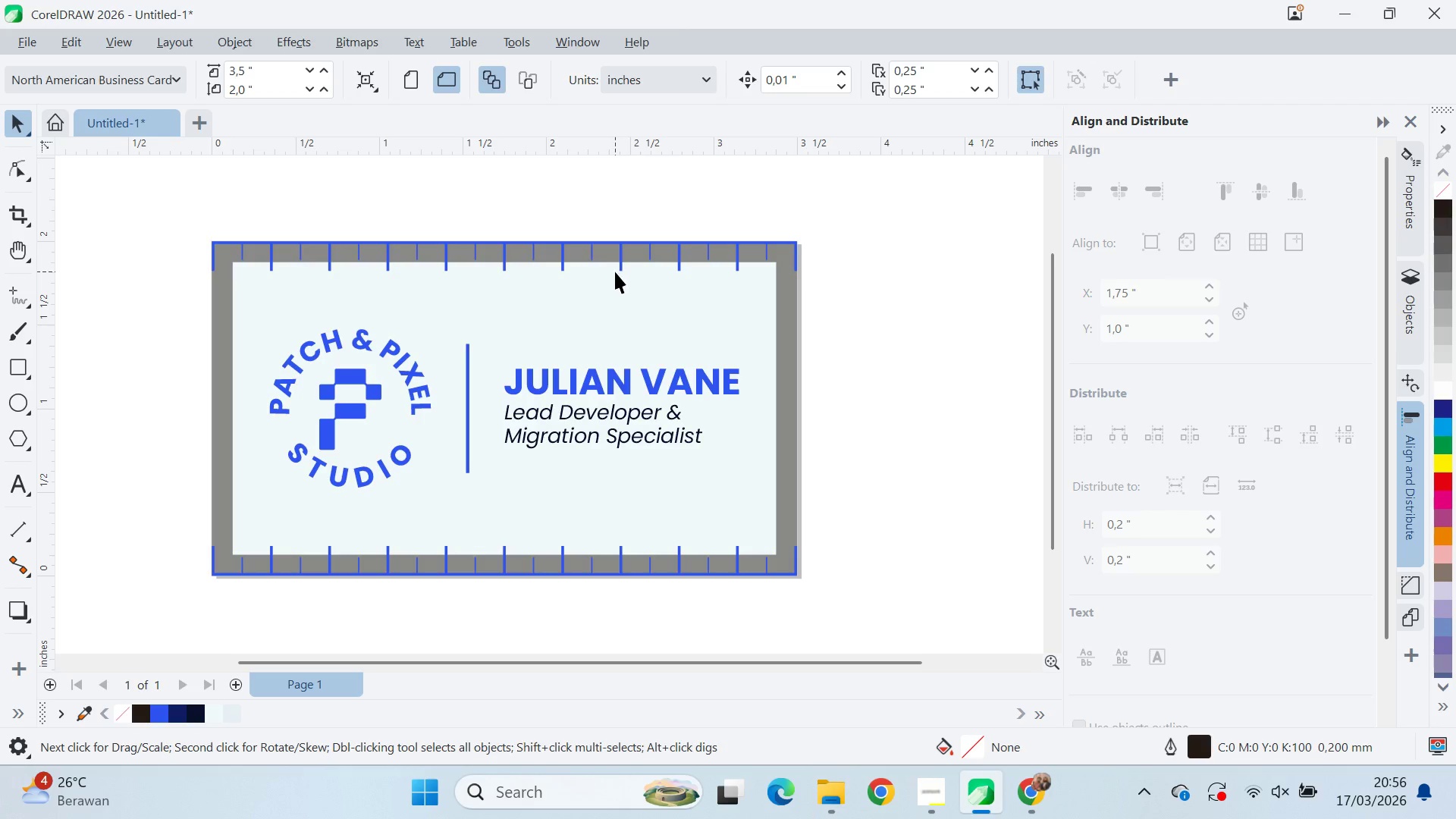 
left_click([619, 269])
 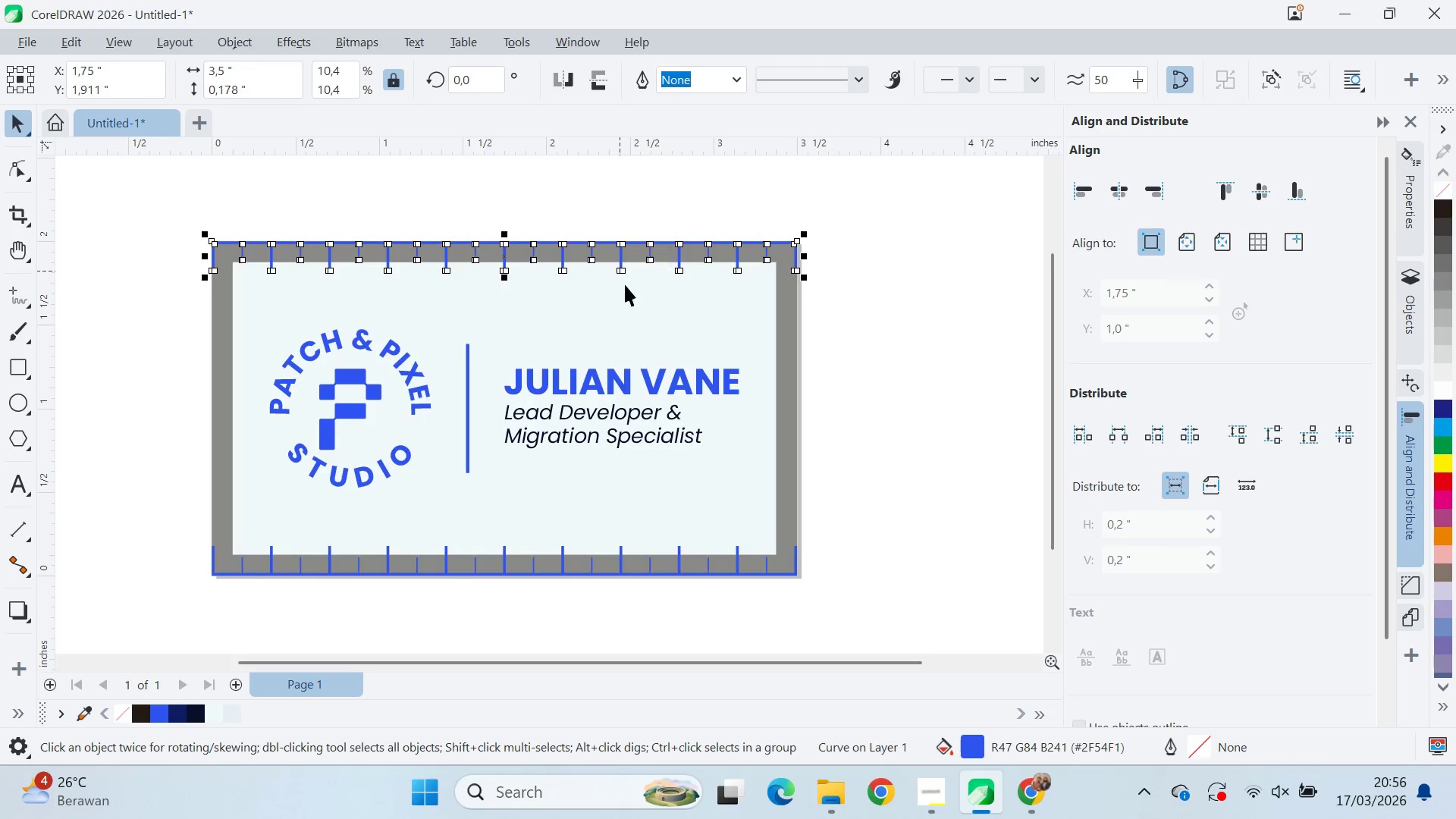 
hold_key(key=ShiftLeft, duration=0.84)
left_click([623, 546])
 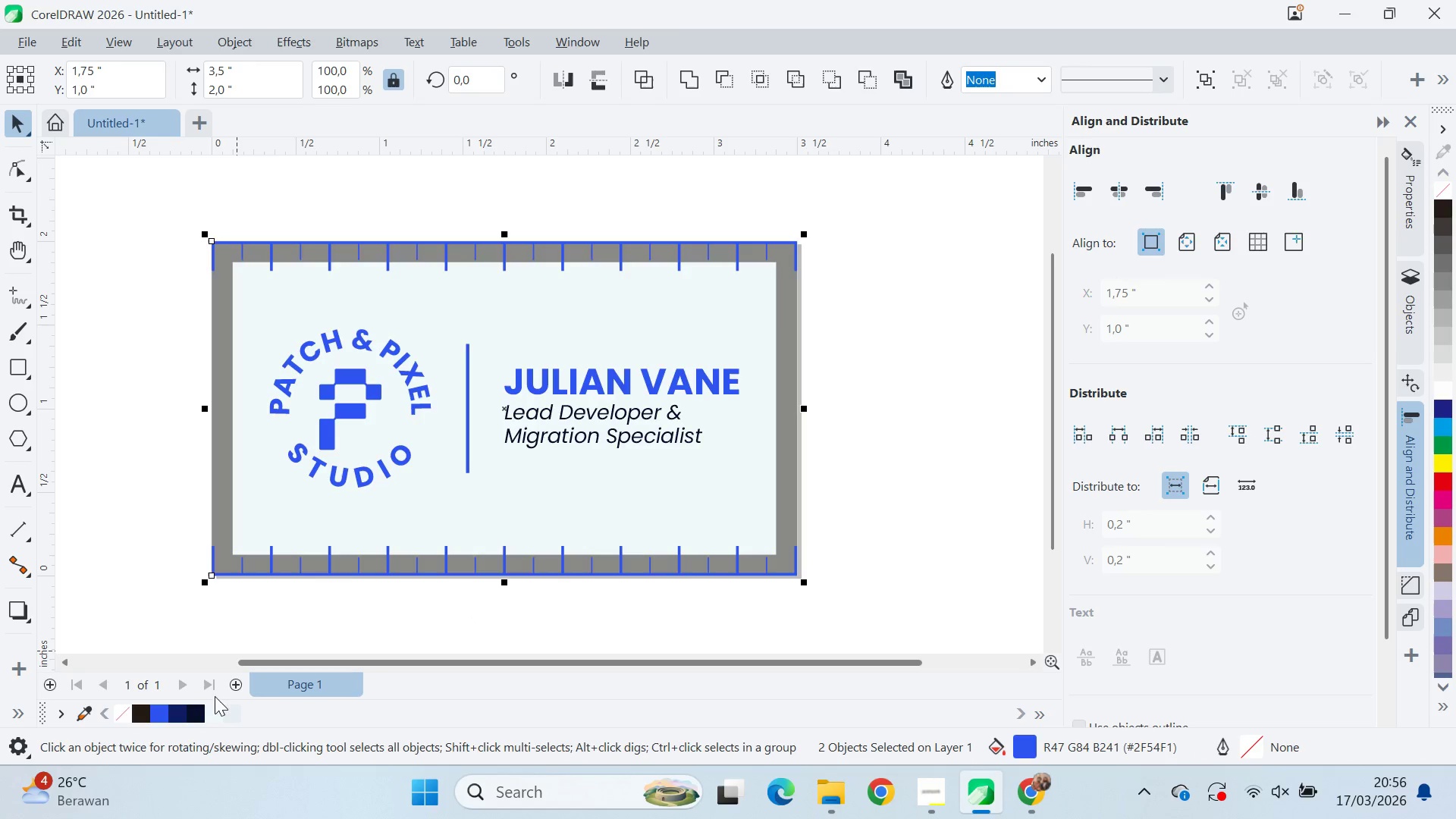 
left_click([198, 712])
 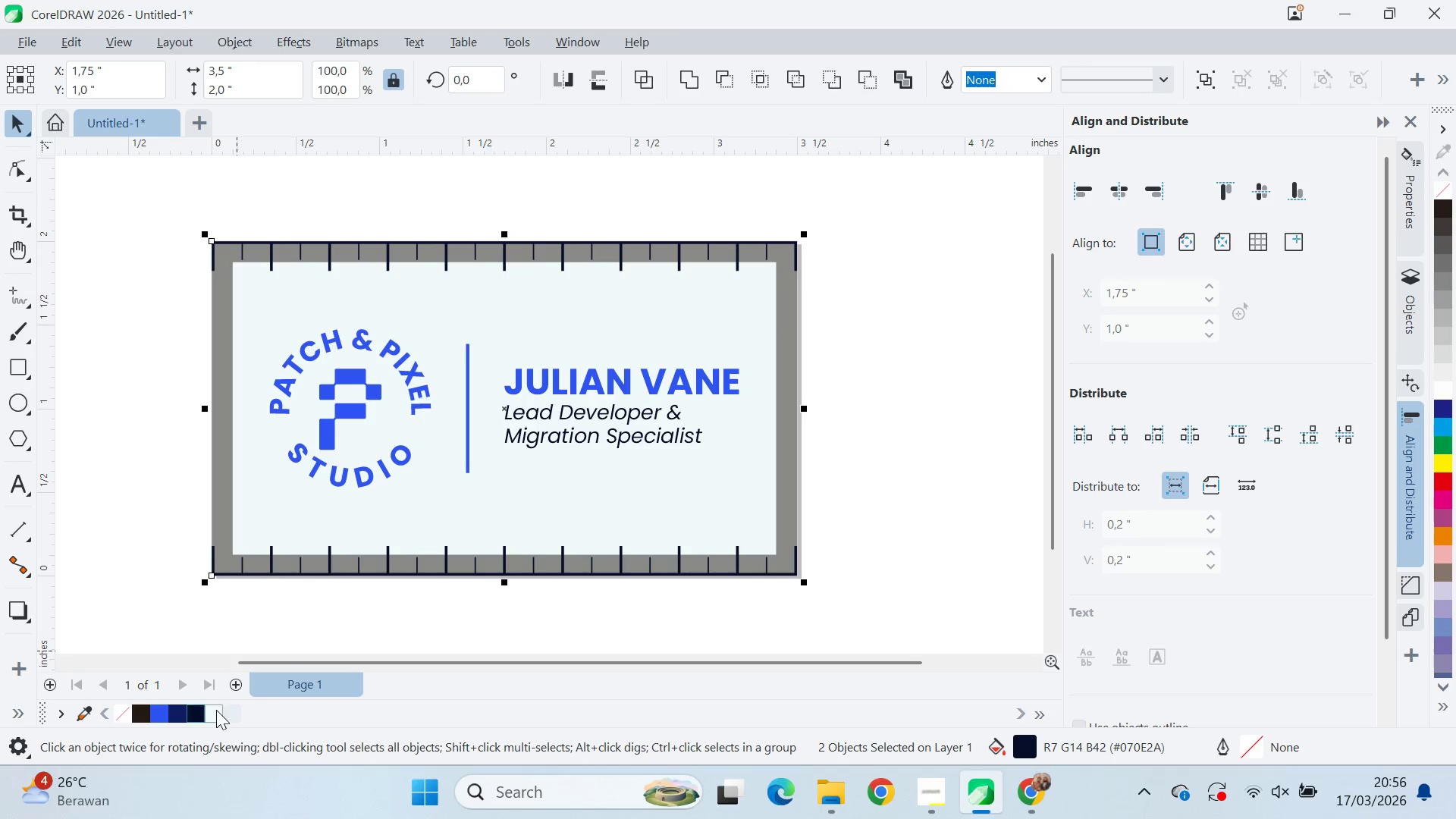 
left_click([231, 710])
 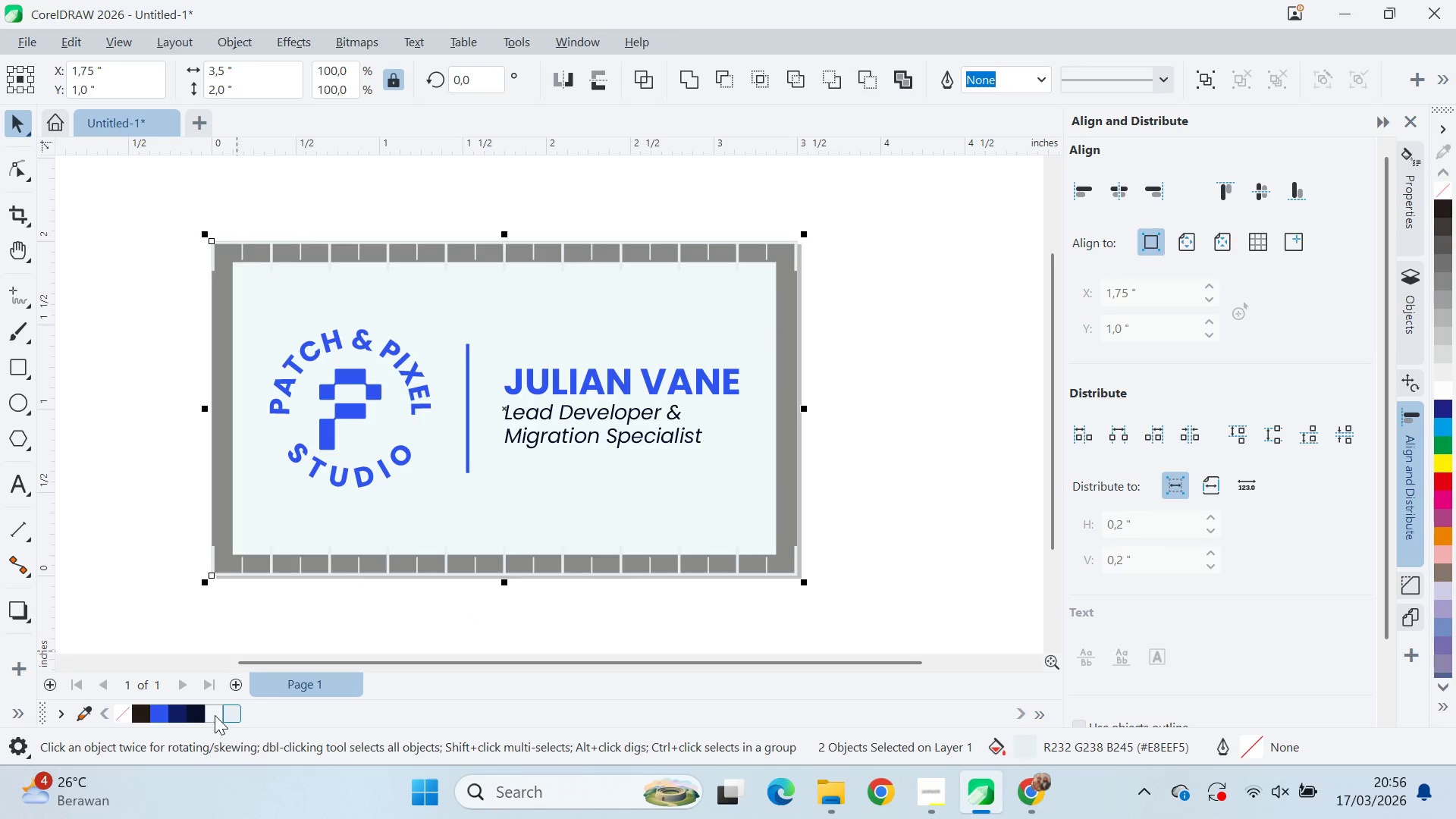 
left_click([214, 717])
 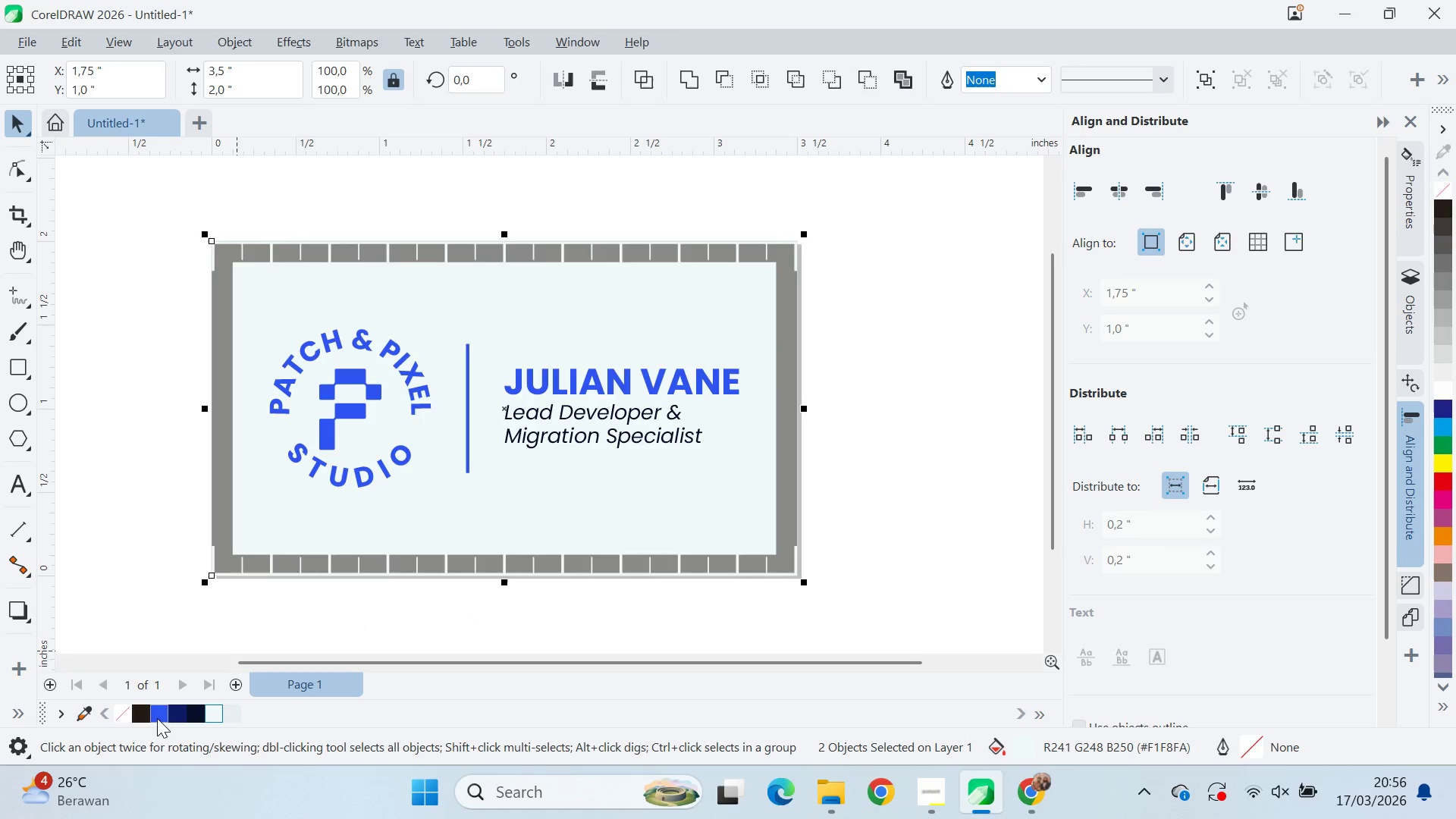 
left_click([177, 711])
 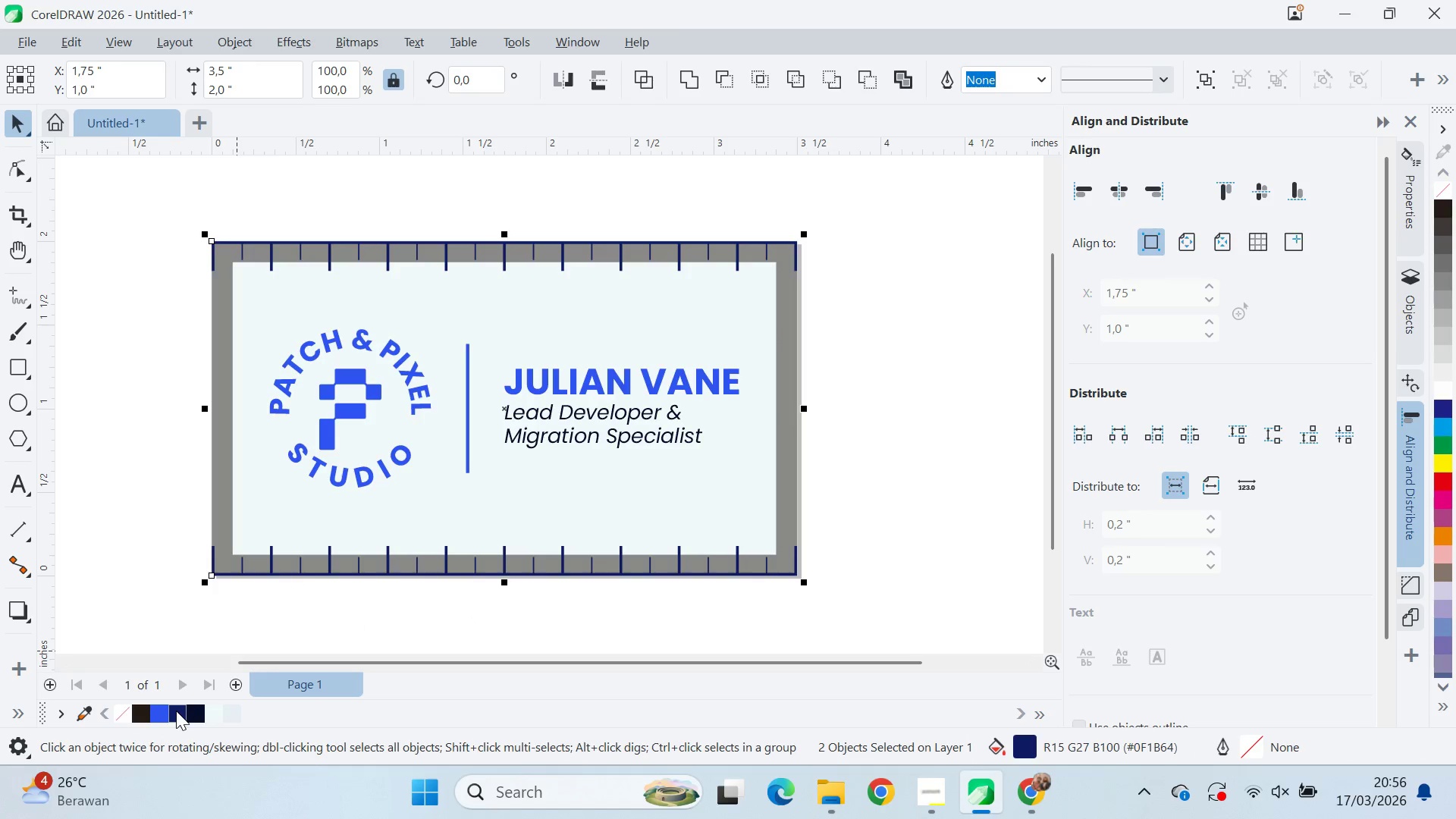 
left_click([180, 711])
 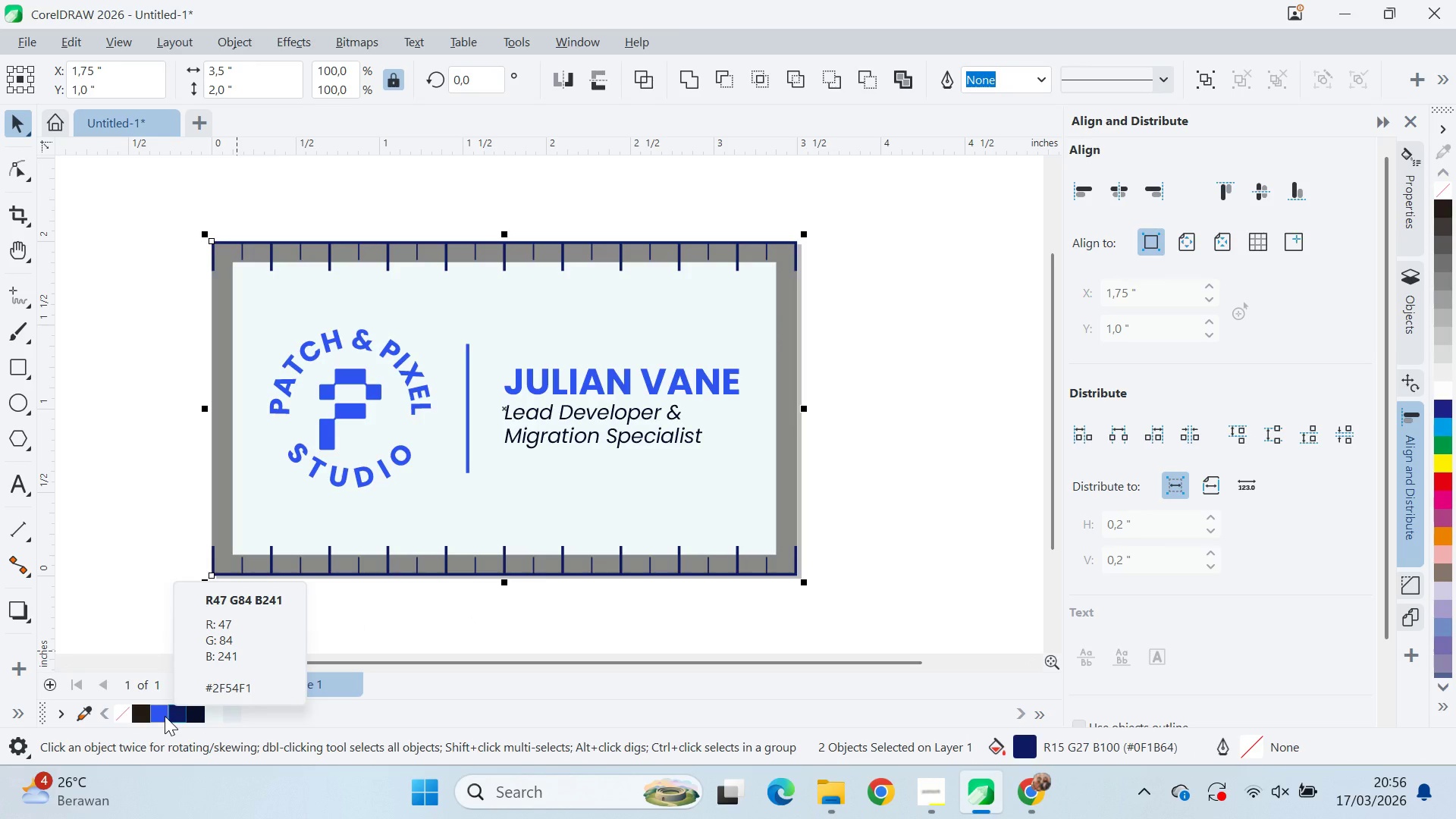 
left_click([152, 531])
 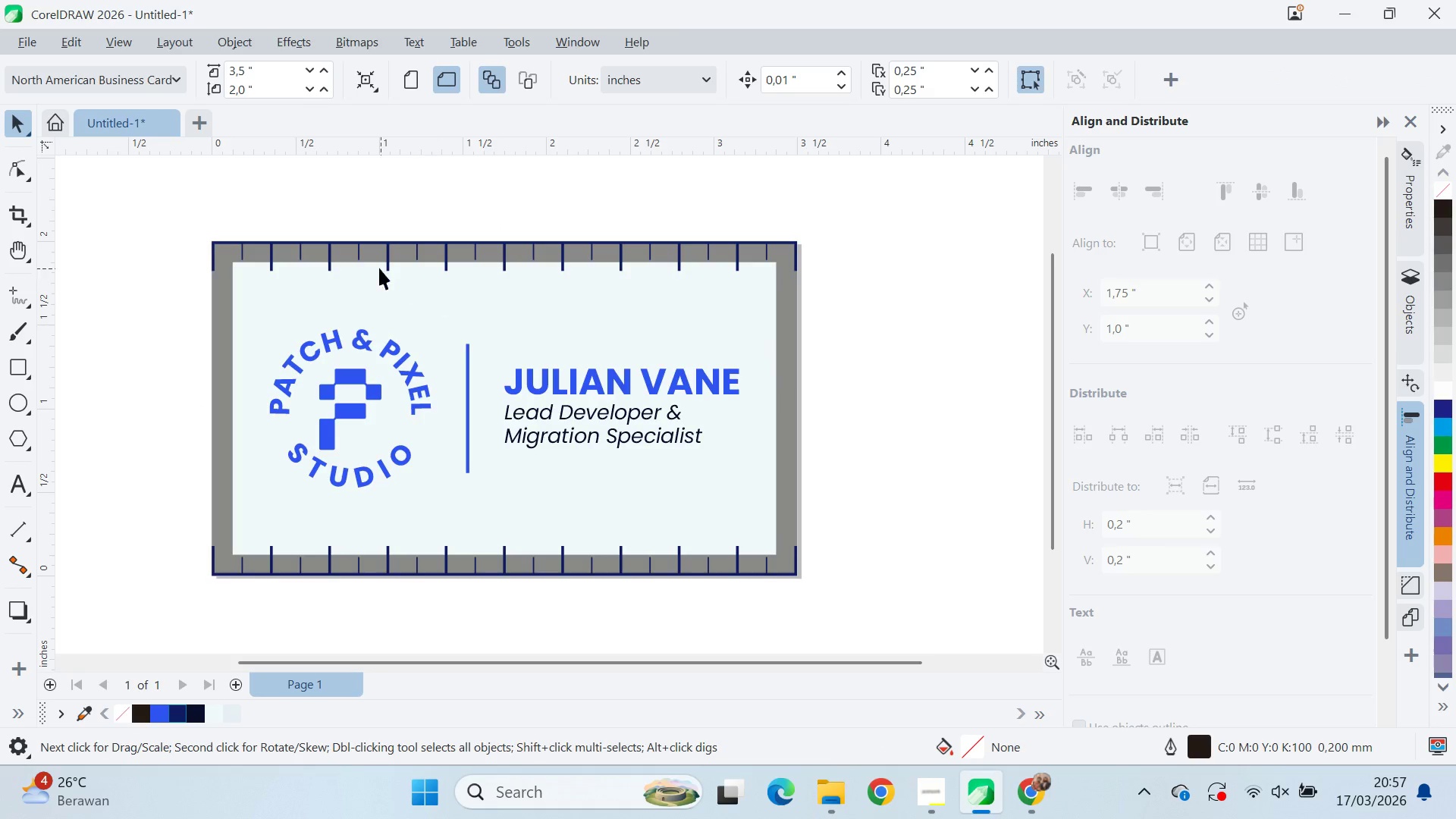 
left_click([387, 268])
 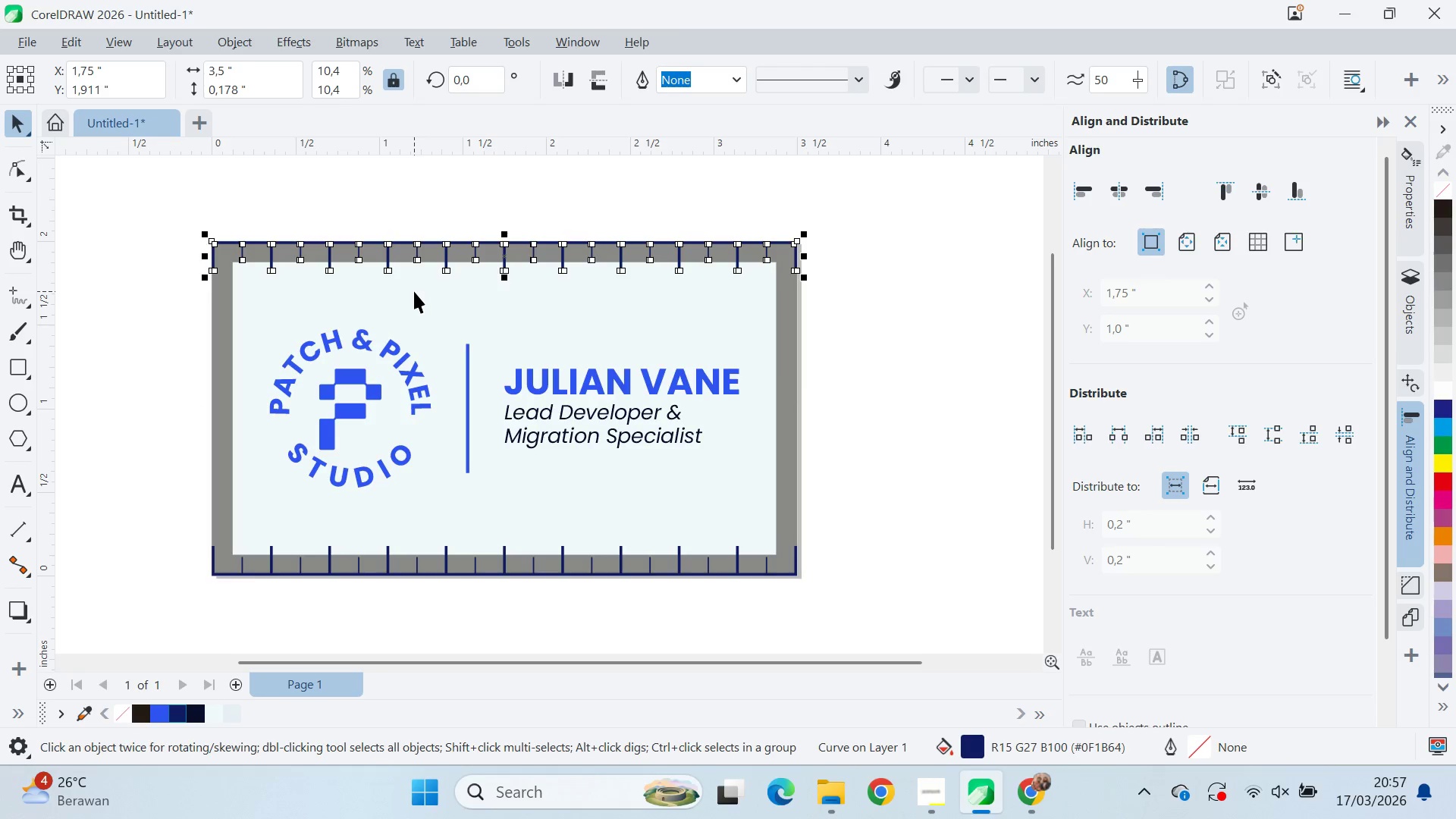 
key(Delete)
 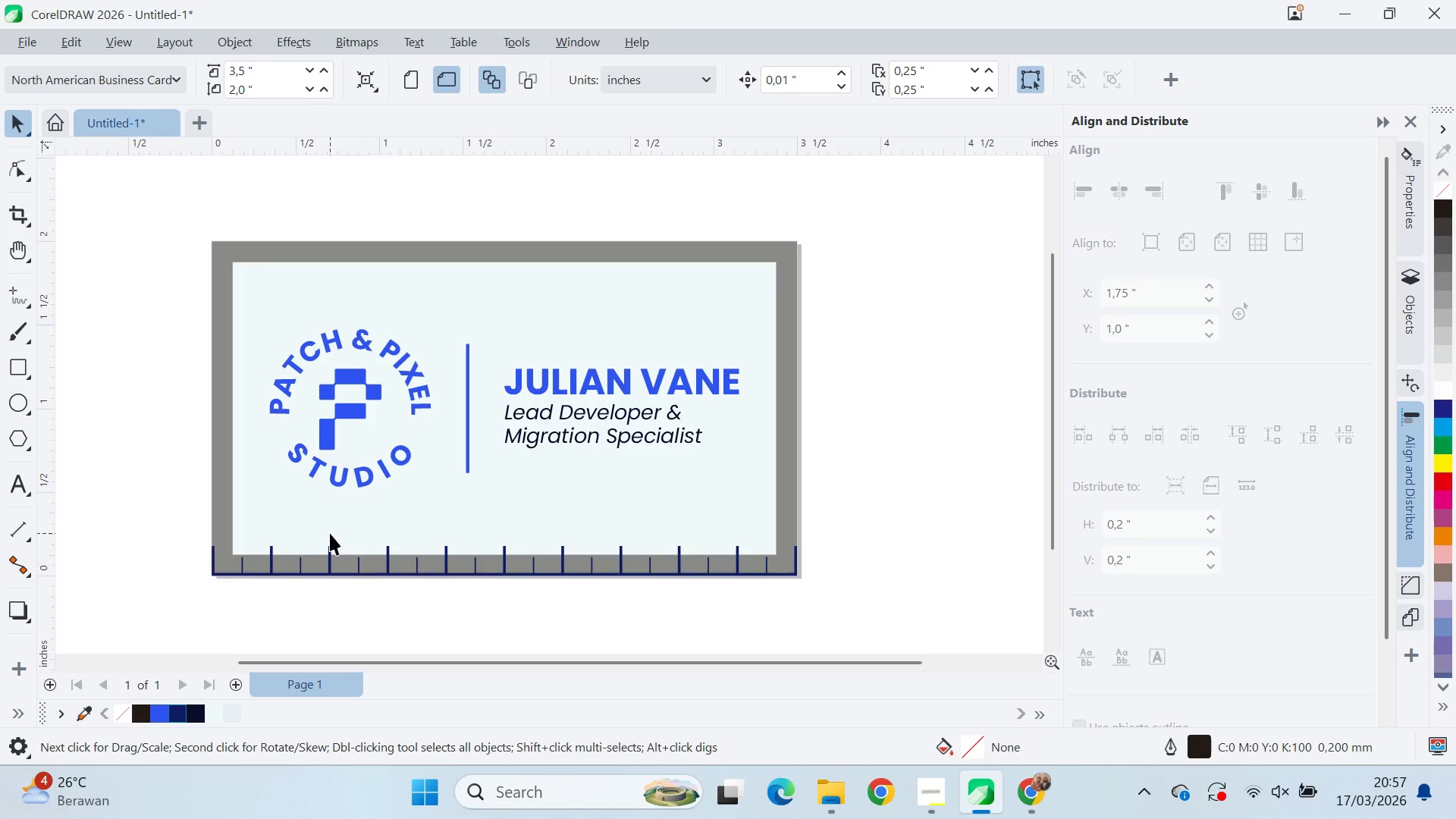 
left_click([333, 545])
 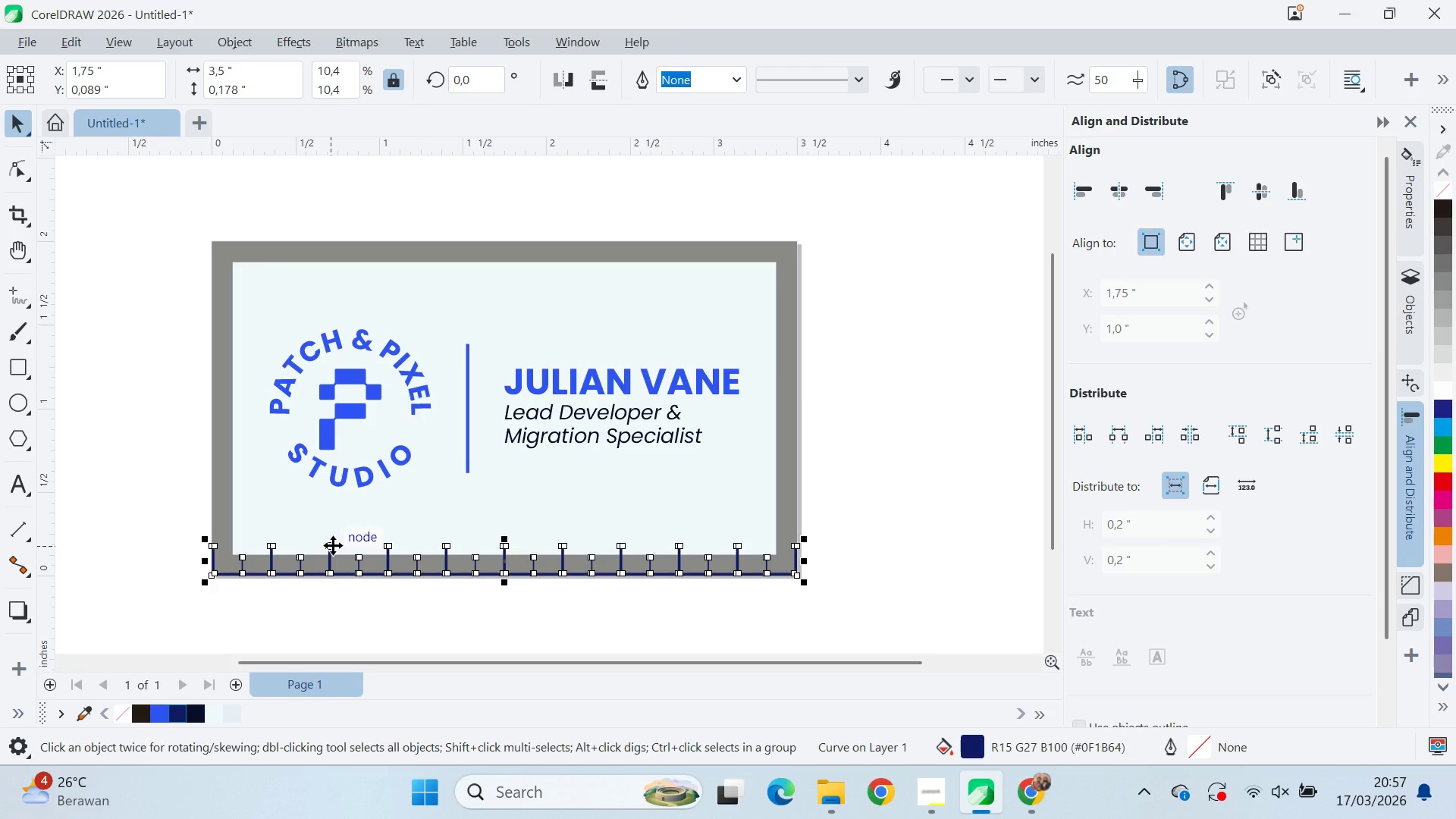 
key(Delete)
 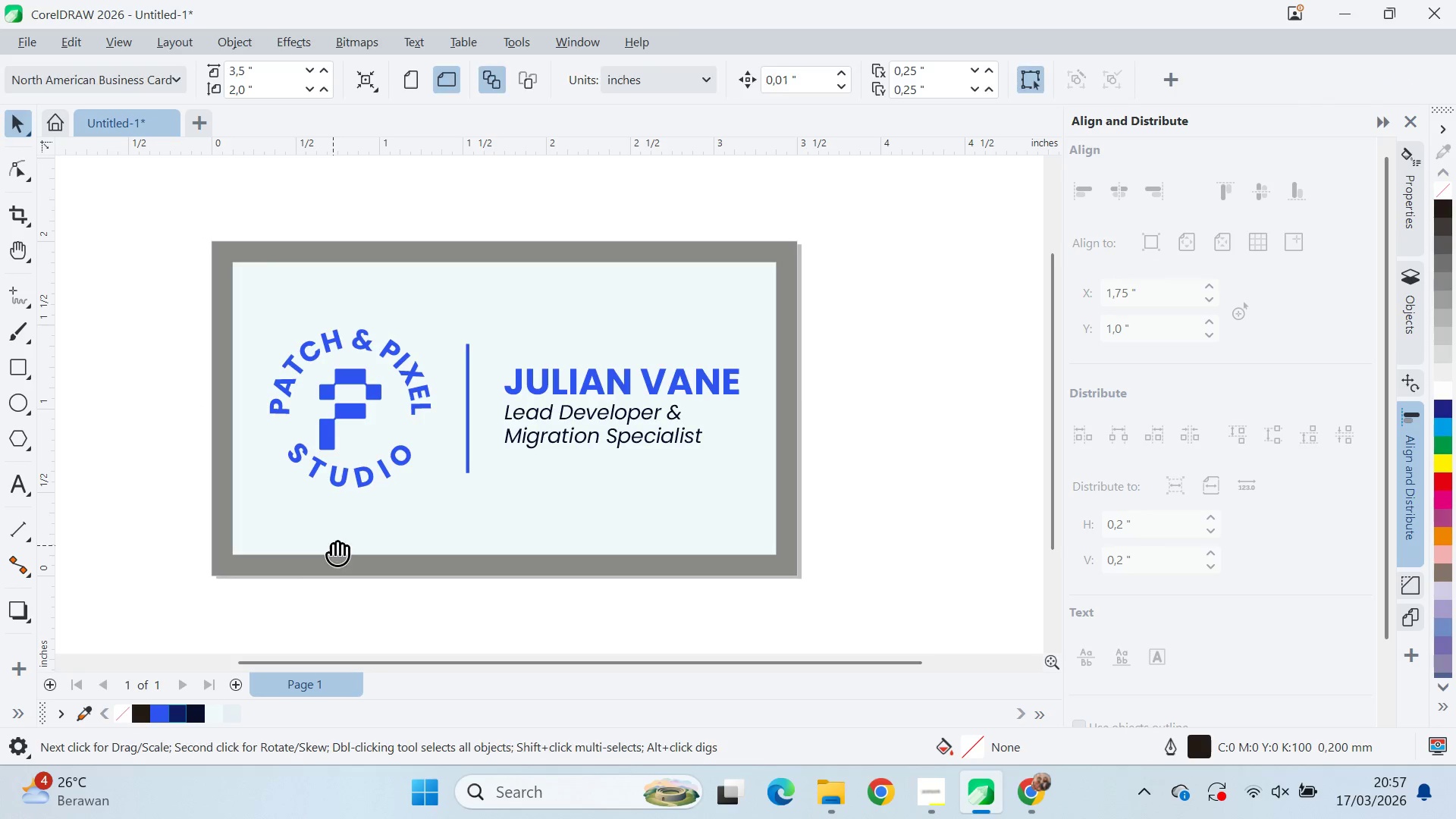 
key(Q)
 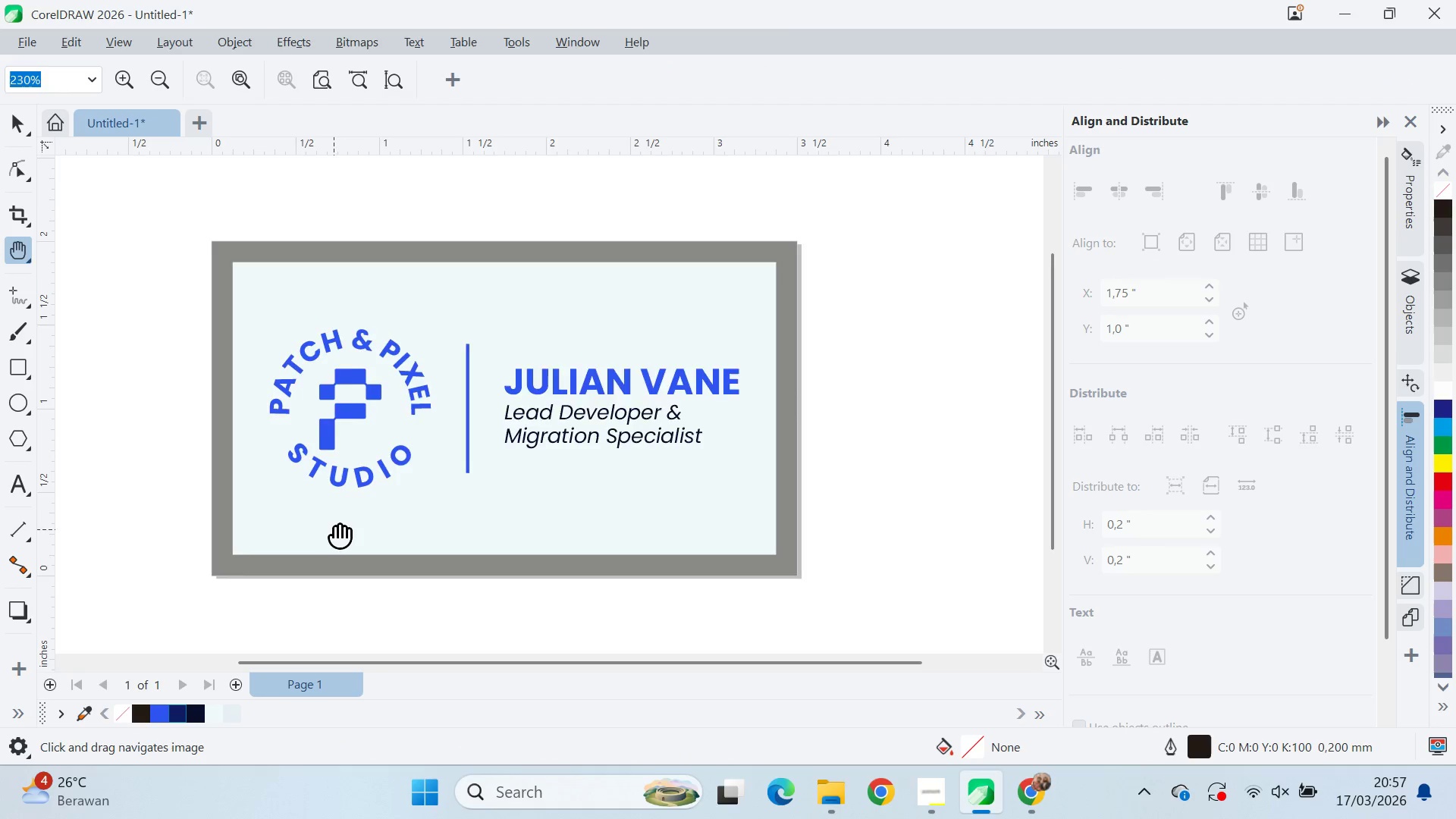 
scroll: coordinate [414, 492], scroll_direction: down, amount: 4.0
 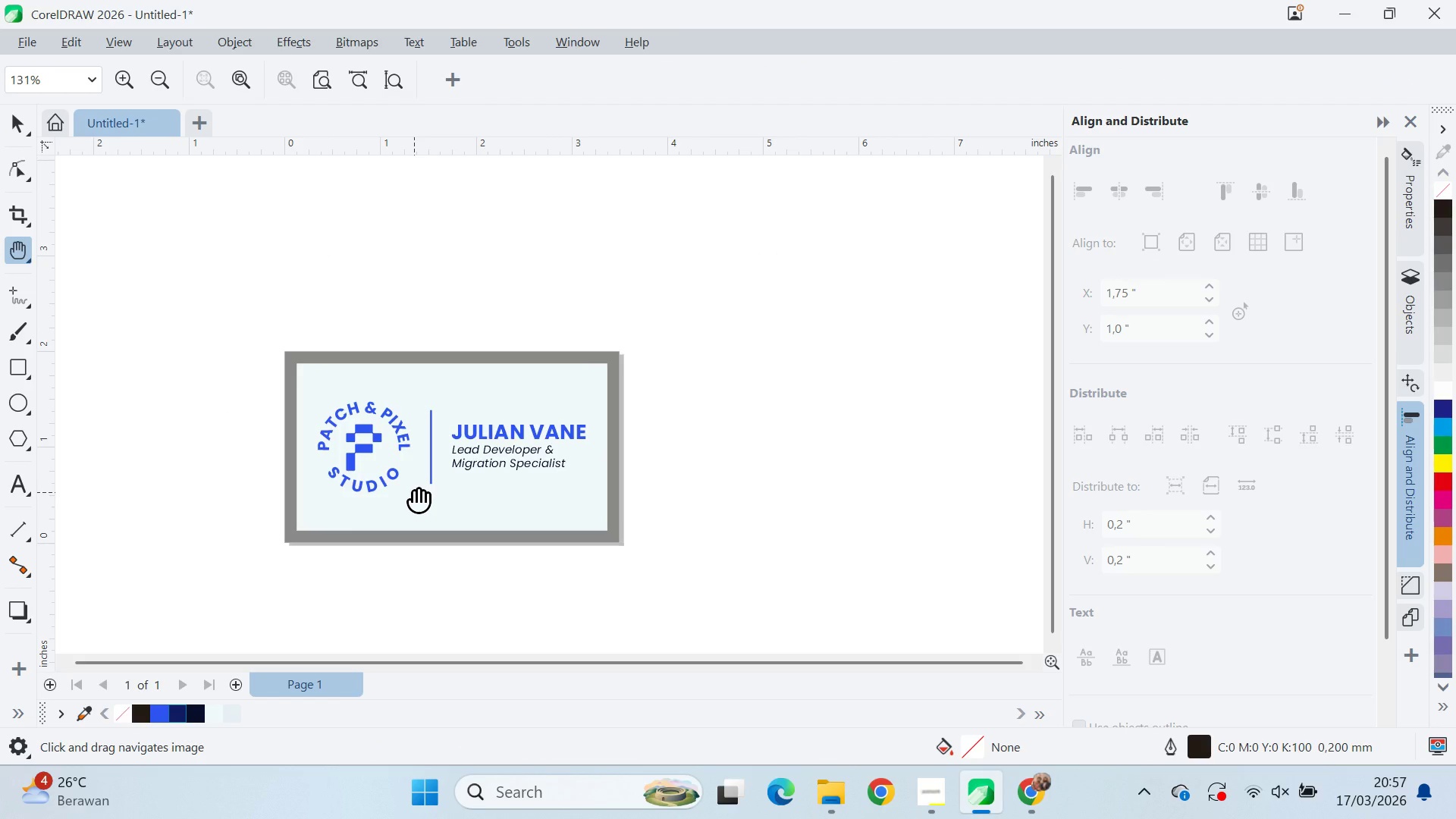 
key(Control+ControlLeft)
 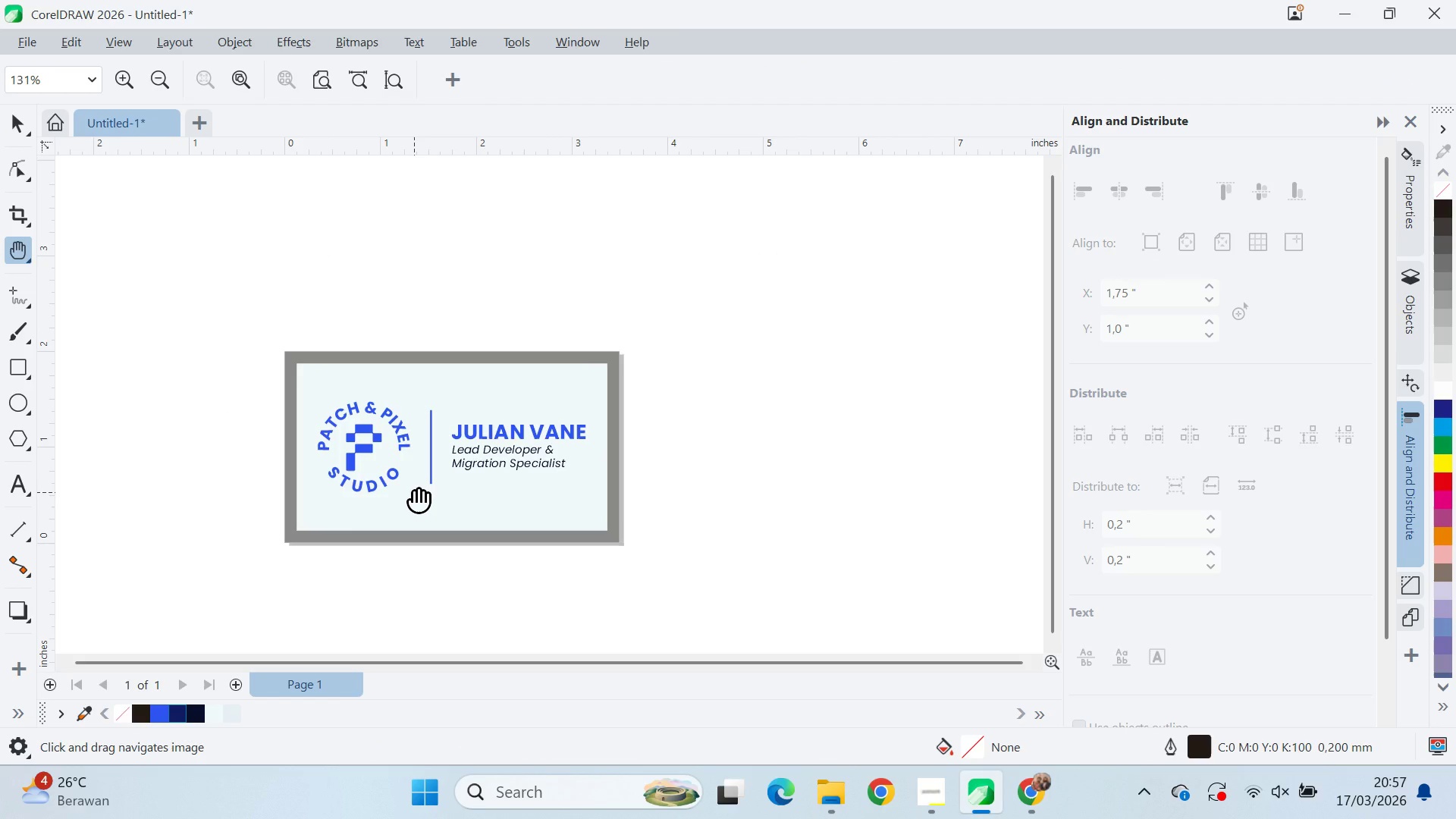 
wait(17.34)
 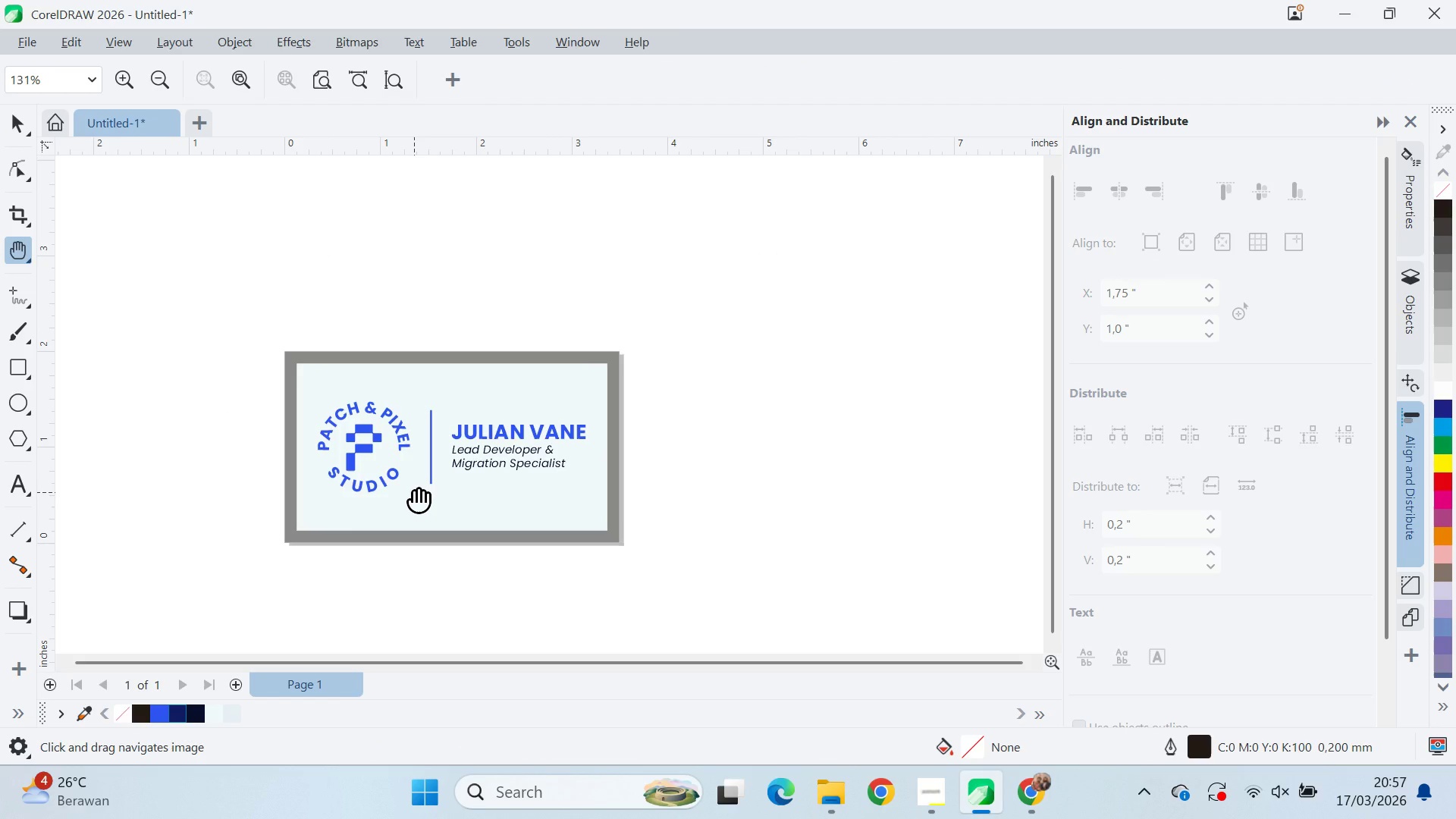 
key(Q)
 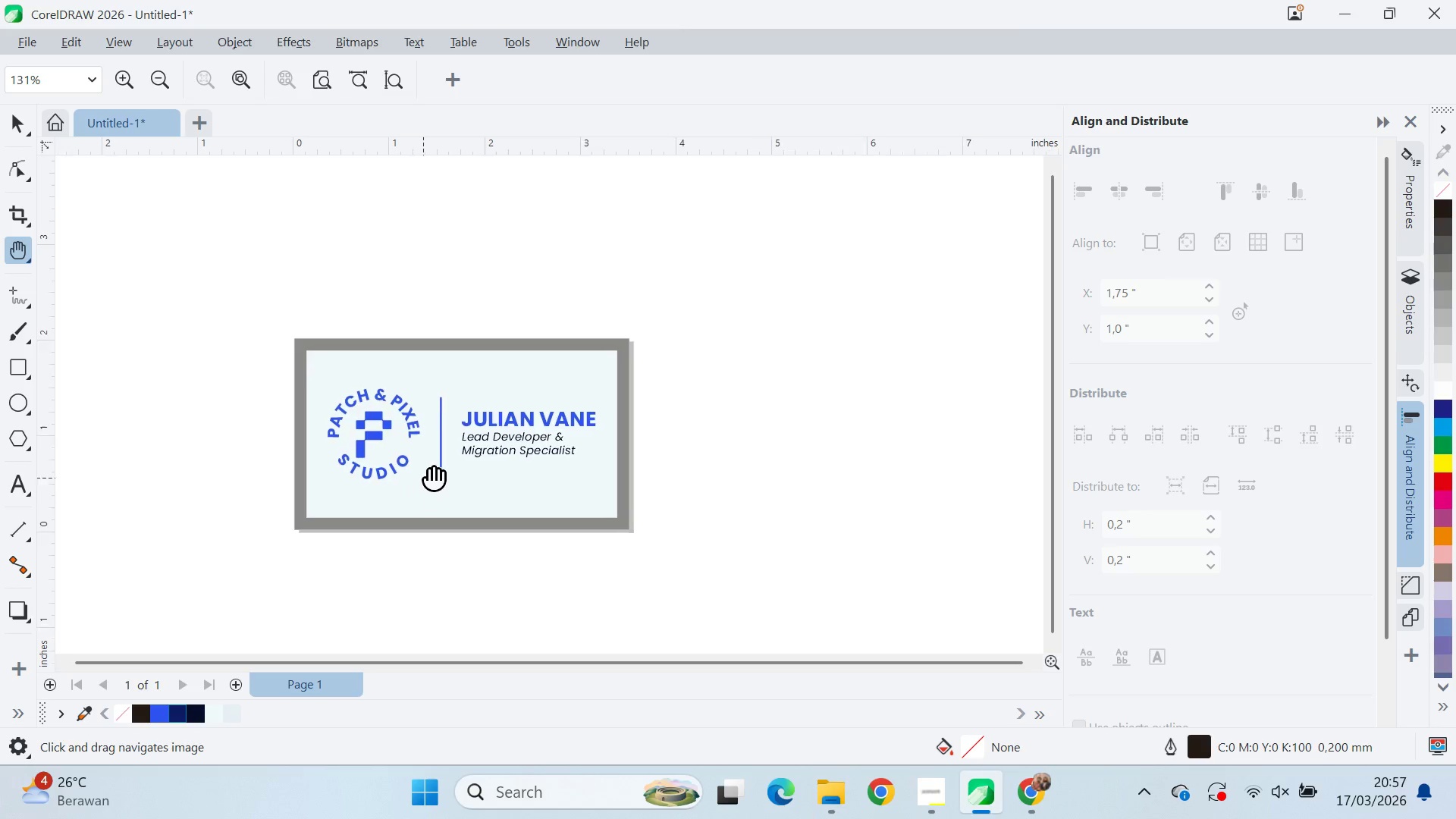 
left_click_drag(start_coordinate=[413, 491], to_coordinate=[445, 428])
 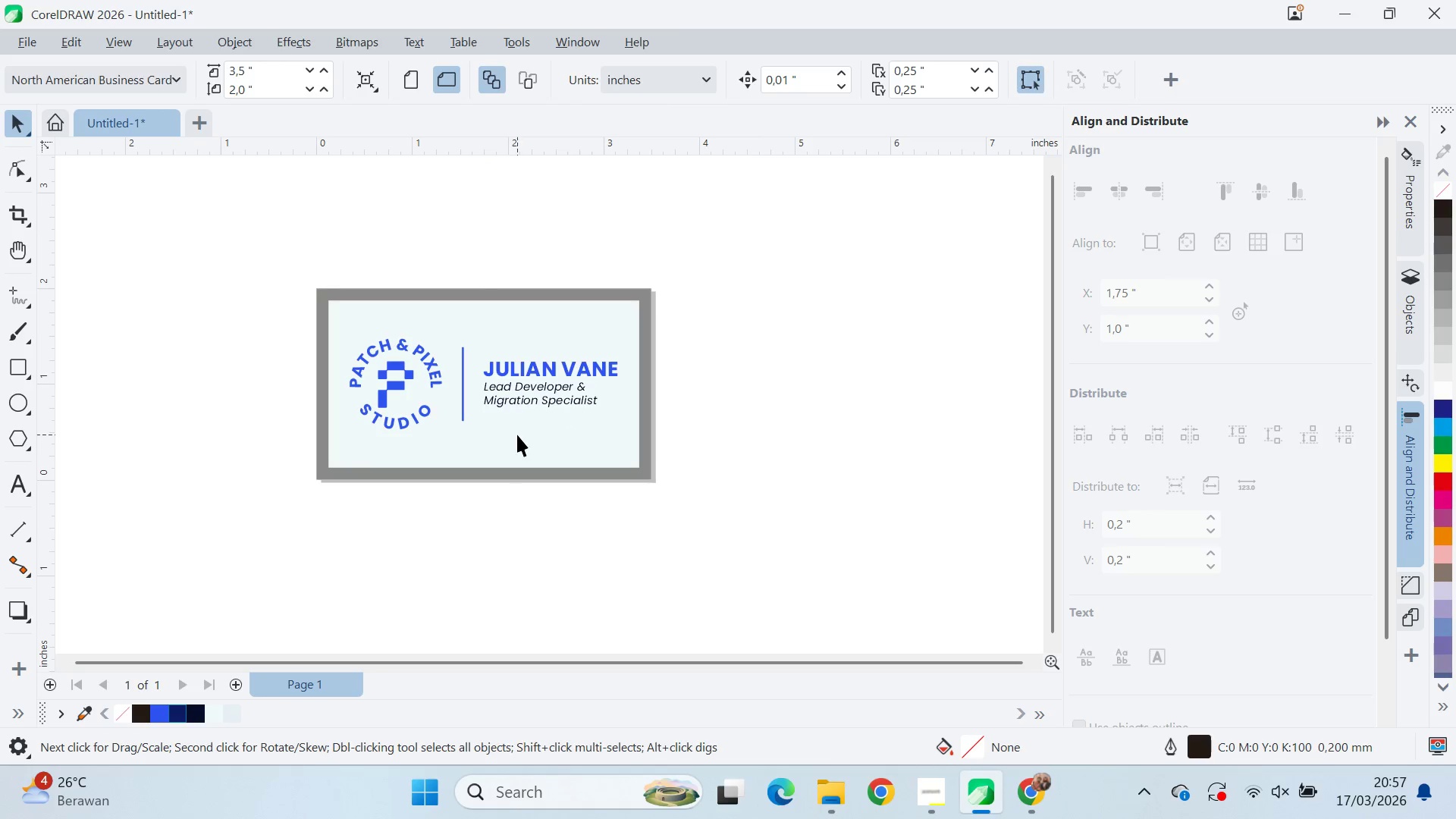 
key(V)
 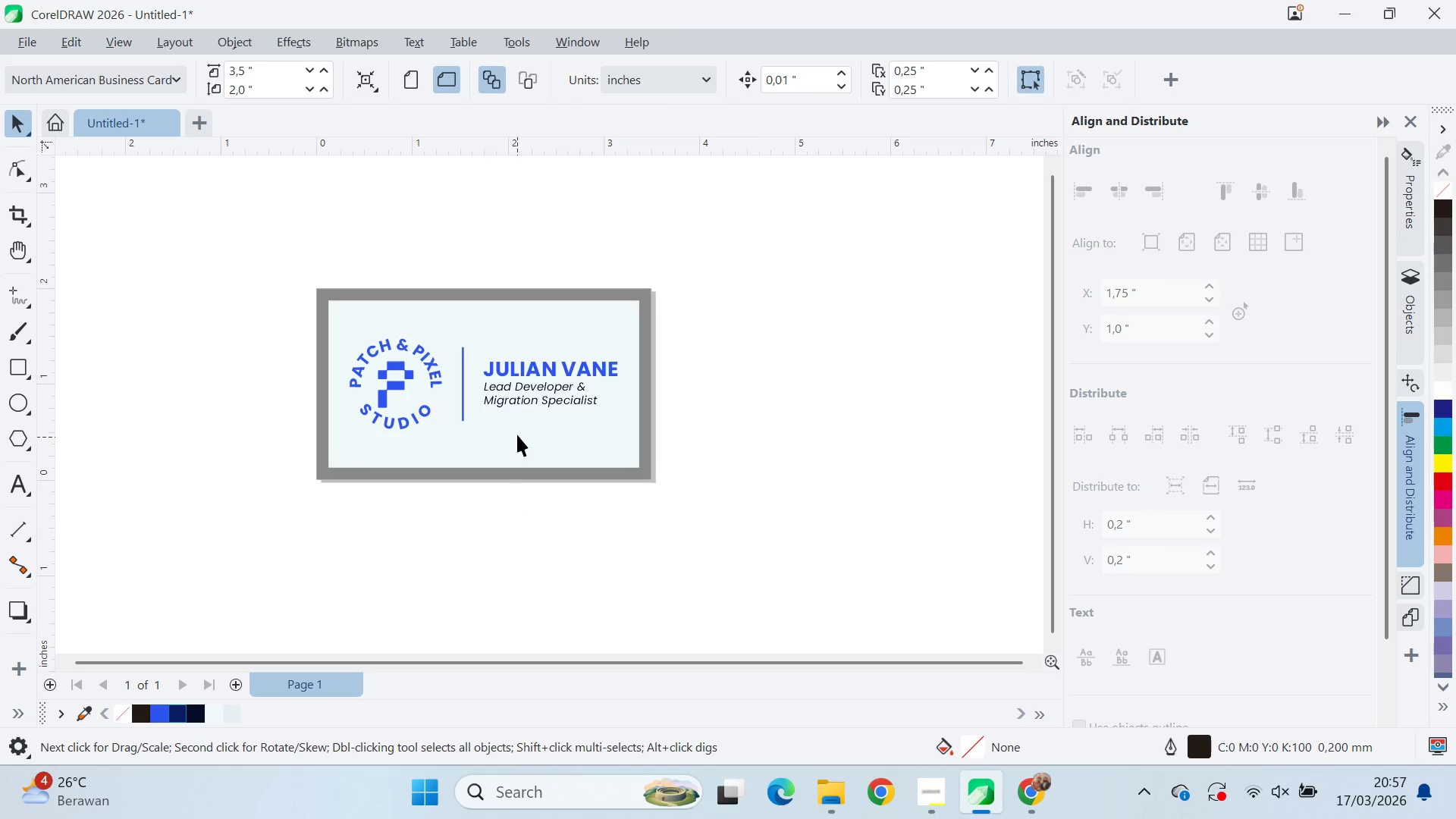 
double_click([517, 435])
 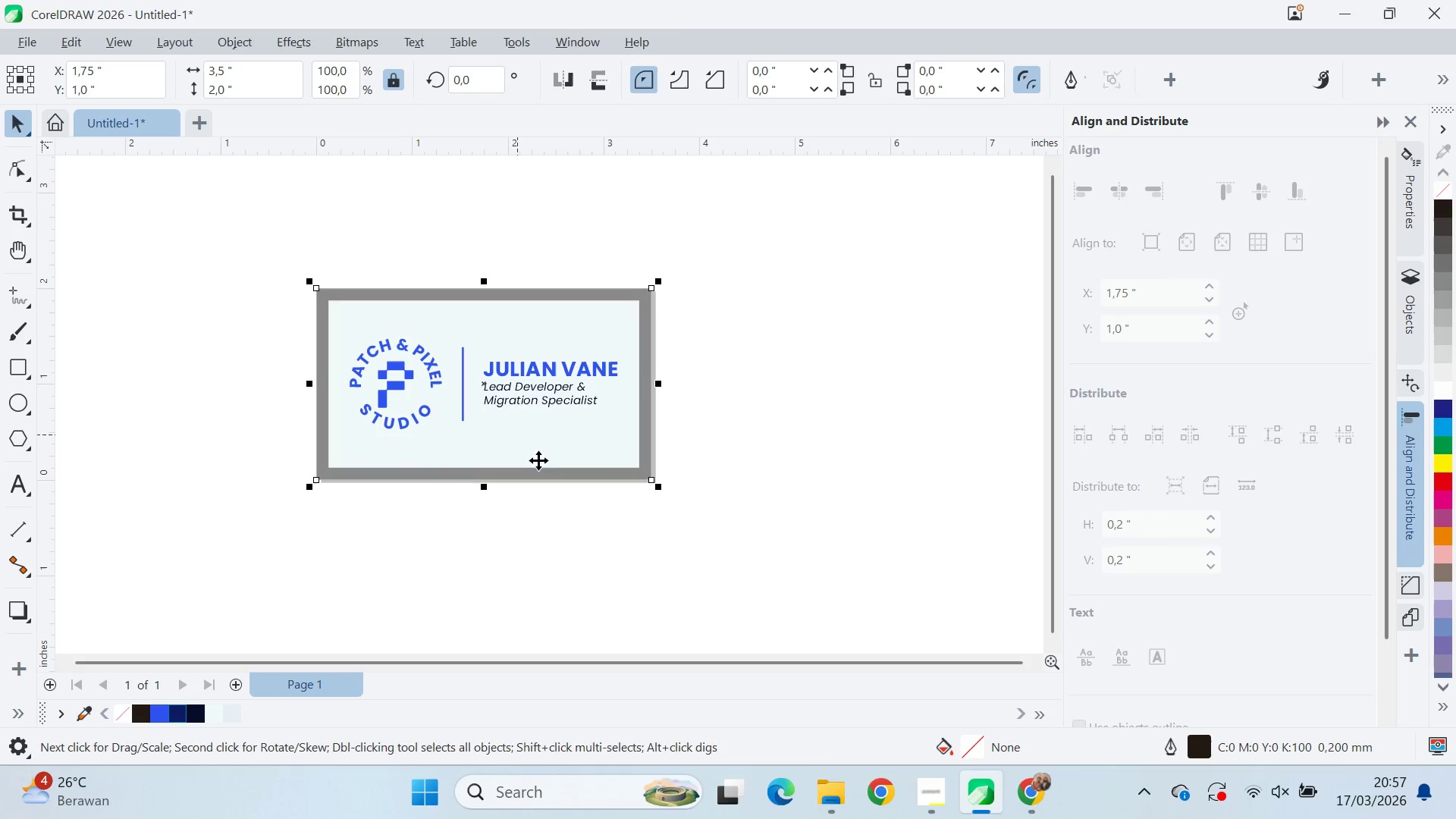 
hold_key(key=ShiftLeft, duration=0.59)
left_click([540, 472])
 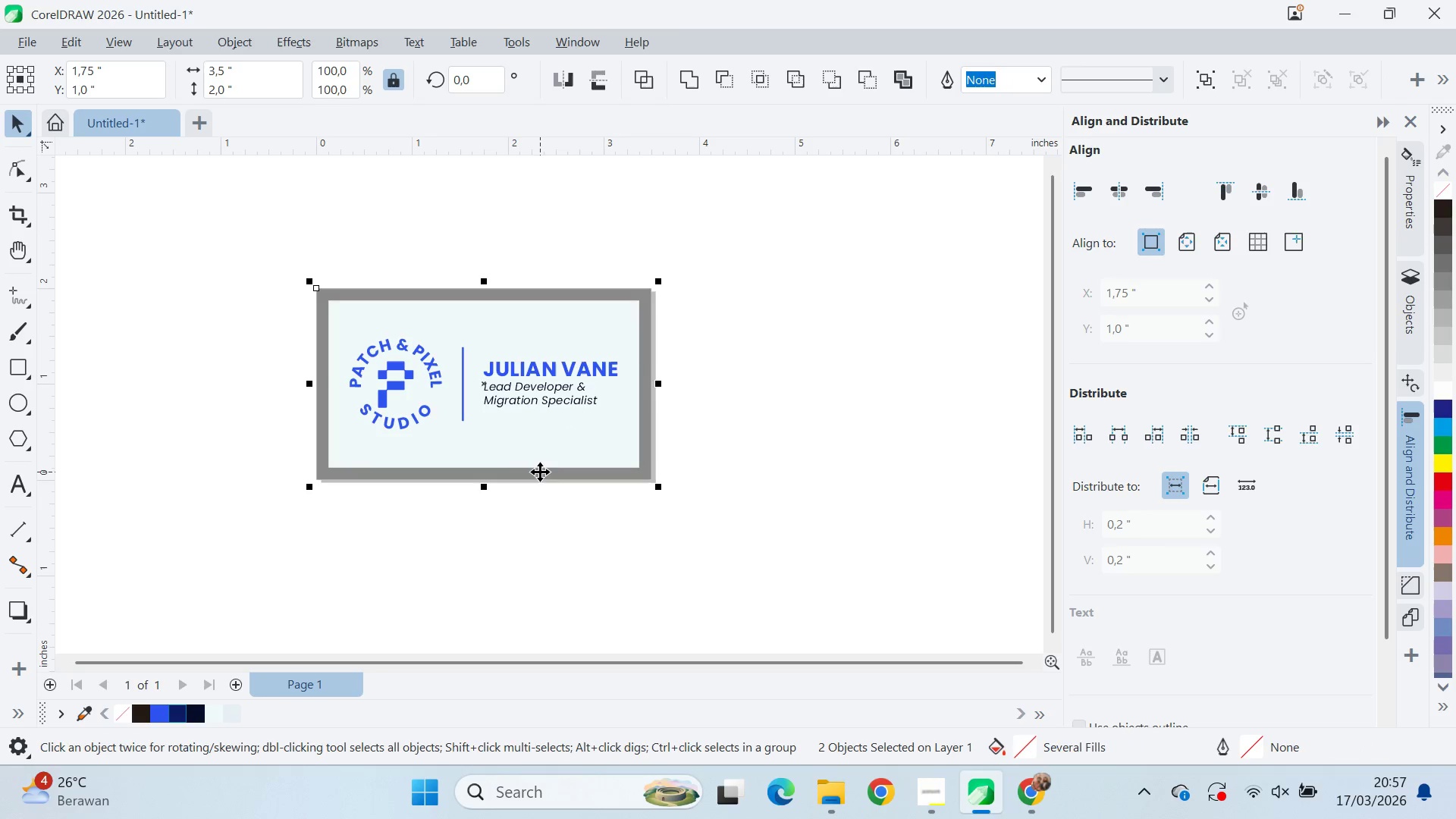 
hold_key(key=ShiftLeft, duration=1.44)
left_click_drag(start_coordinate=[416, 445], to_coordinate=[773, 423])
 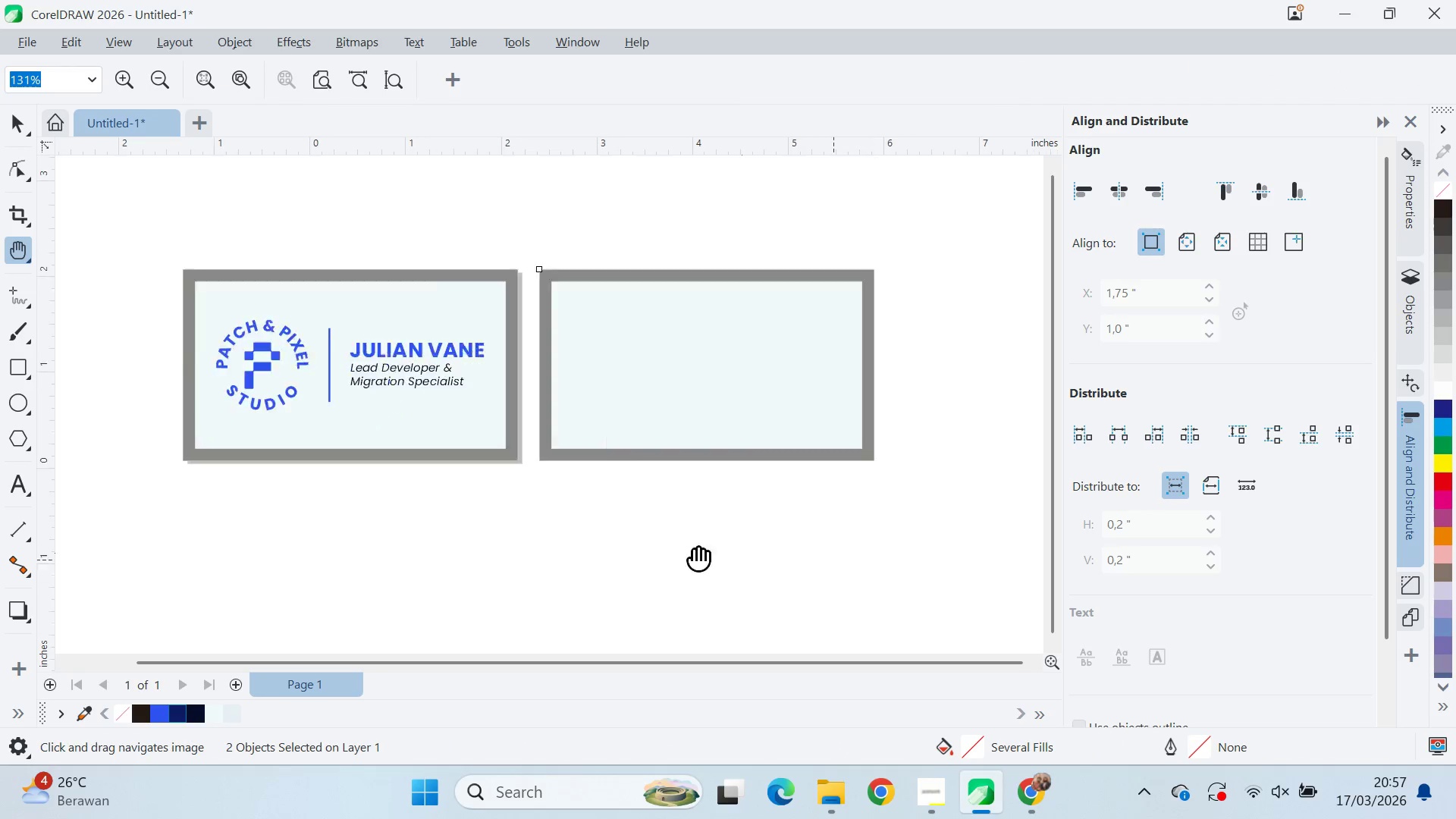 
right_click([846, 420])
 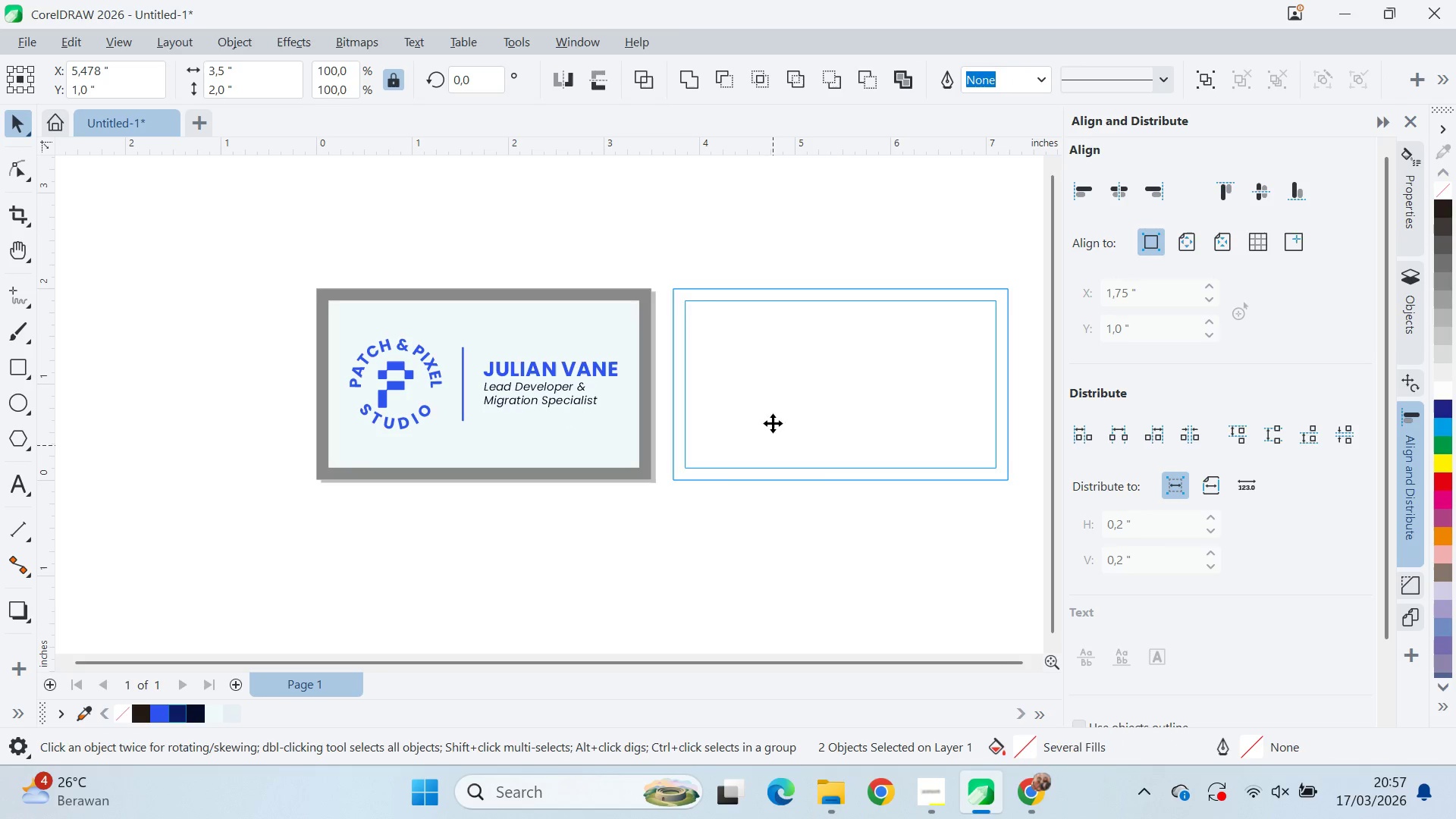 
type(qv)
 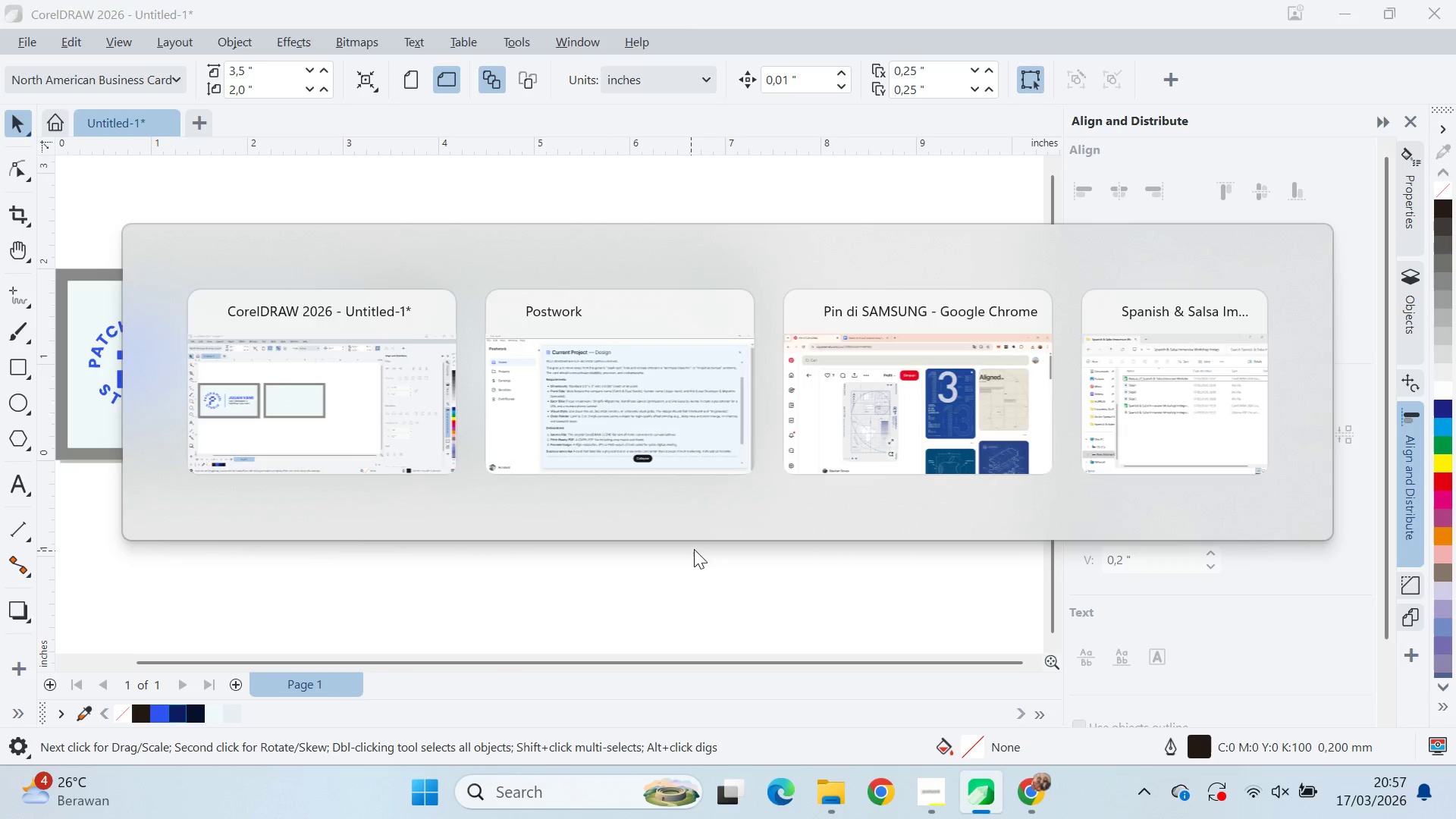 
left_click_drag(start_coordinate=[875, 572], to_coordinate=[614, 552])
 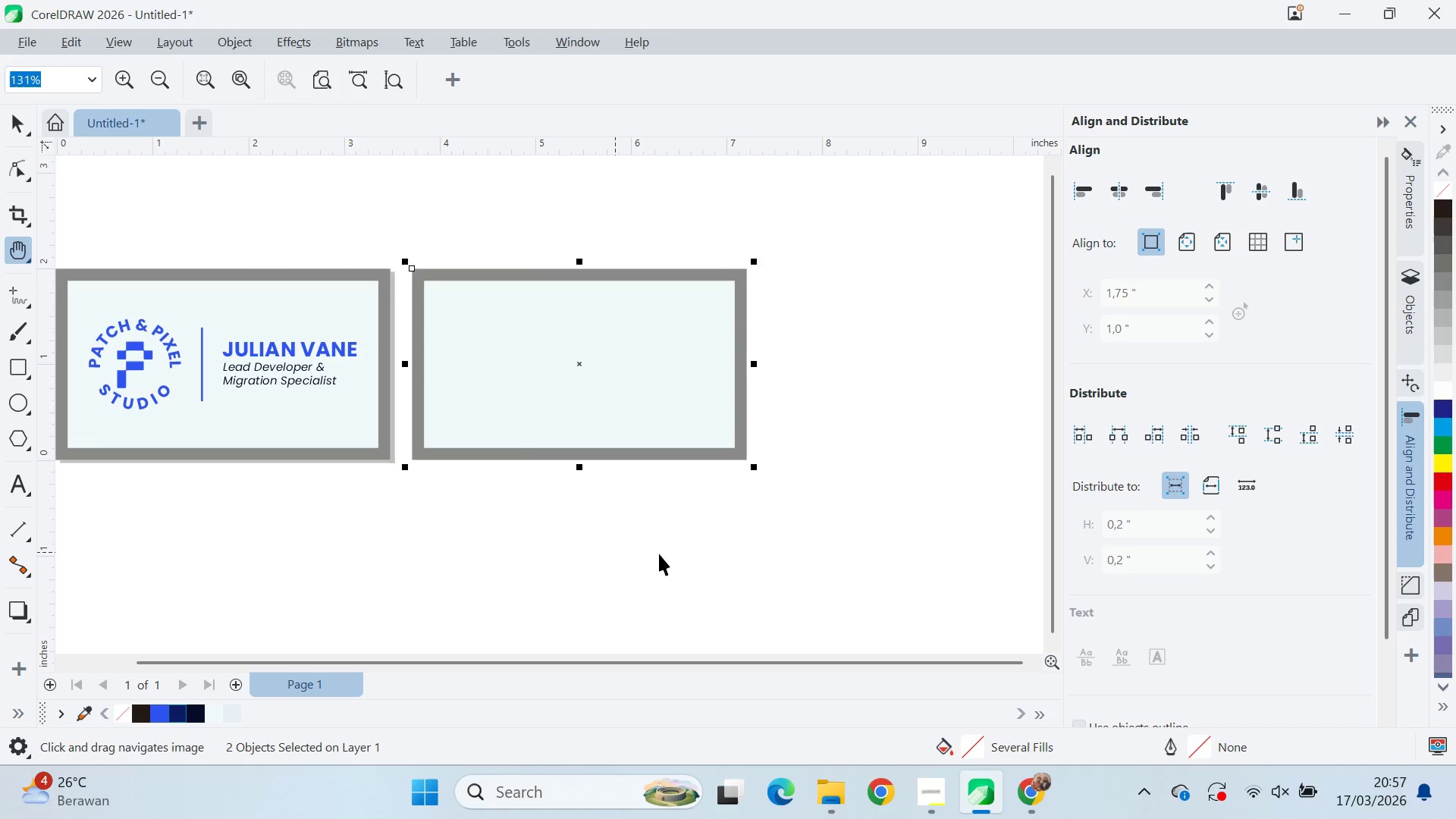 
double_click([682, 557])
 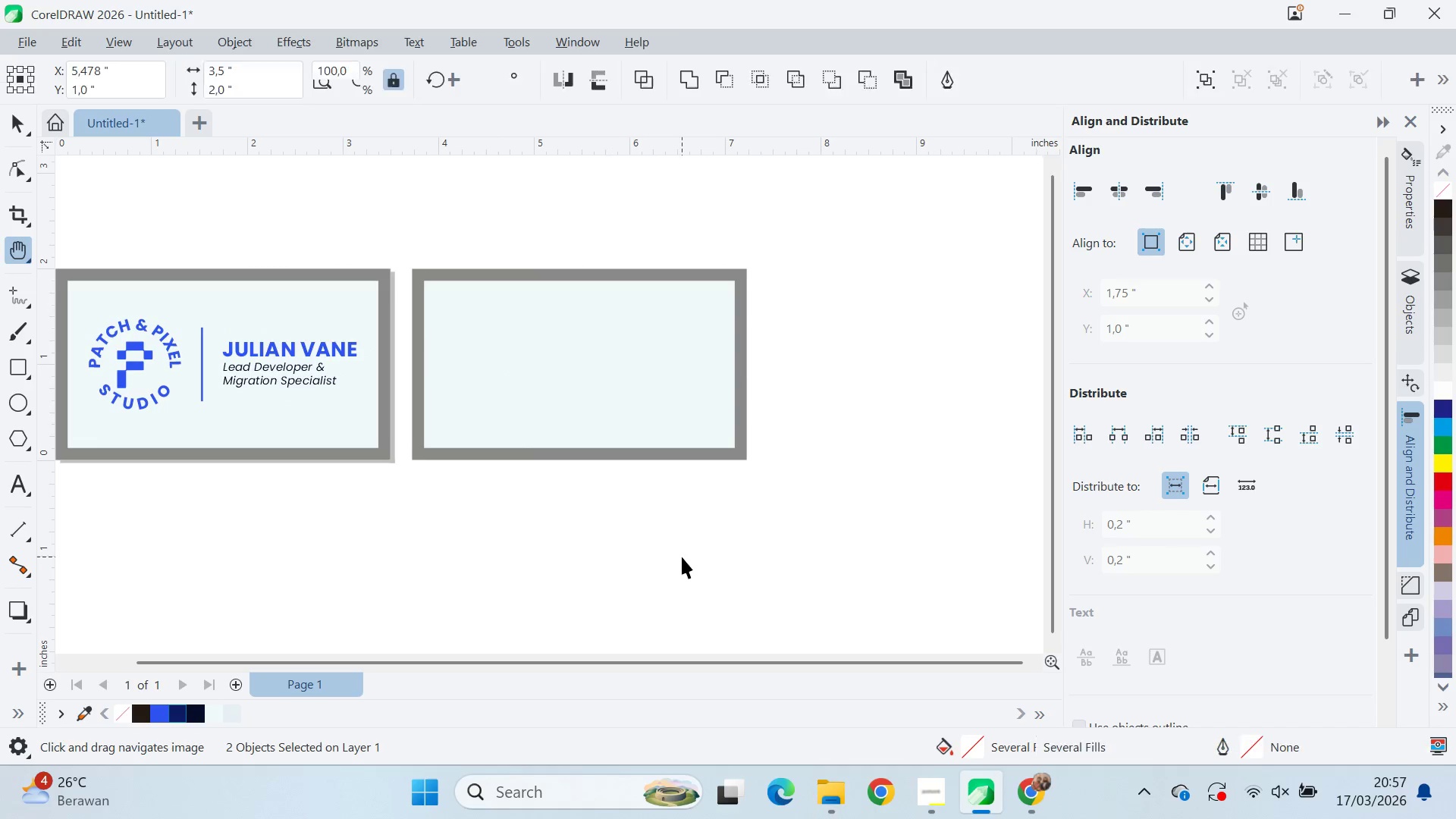 
key(Alt+AltLeft)
 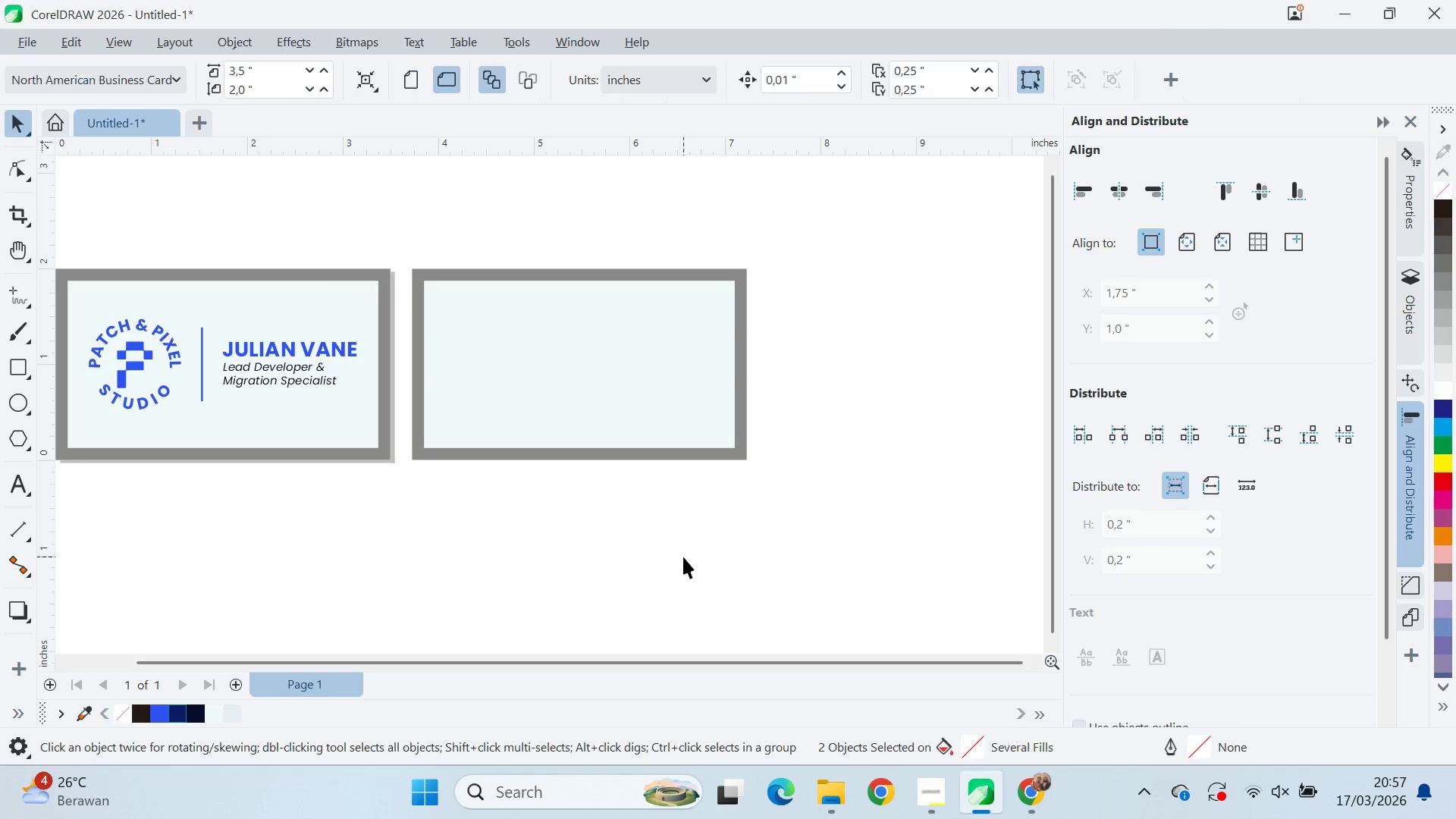 
key(Alt+Tab)